 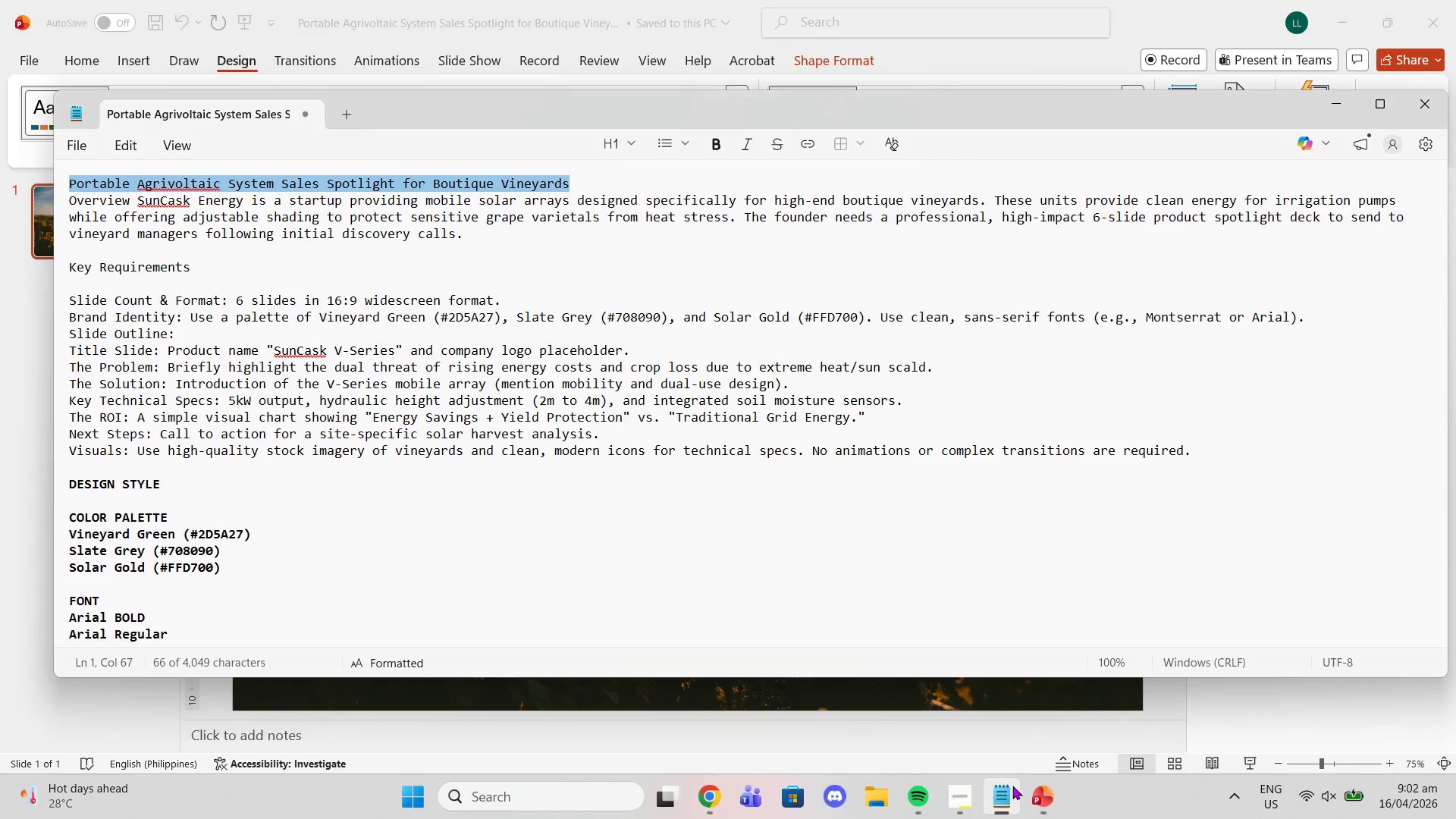 
scroll: coordinate [206, 414], scroll_direction: down, amount: 5.0
 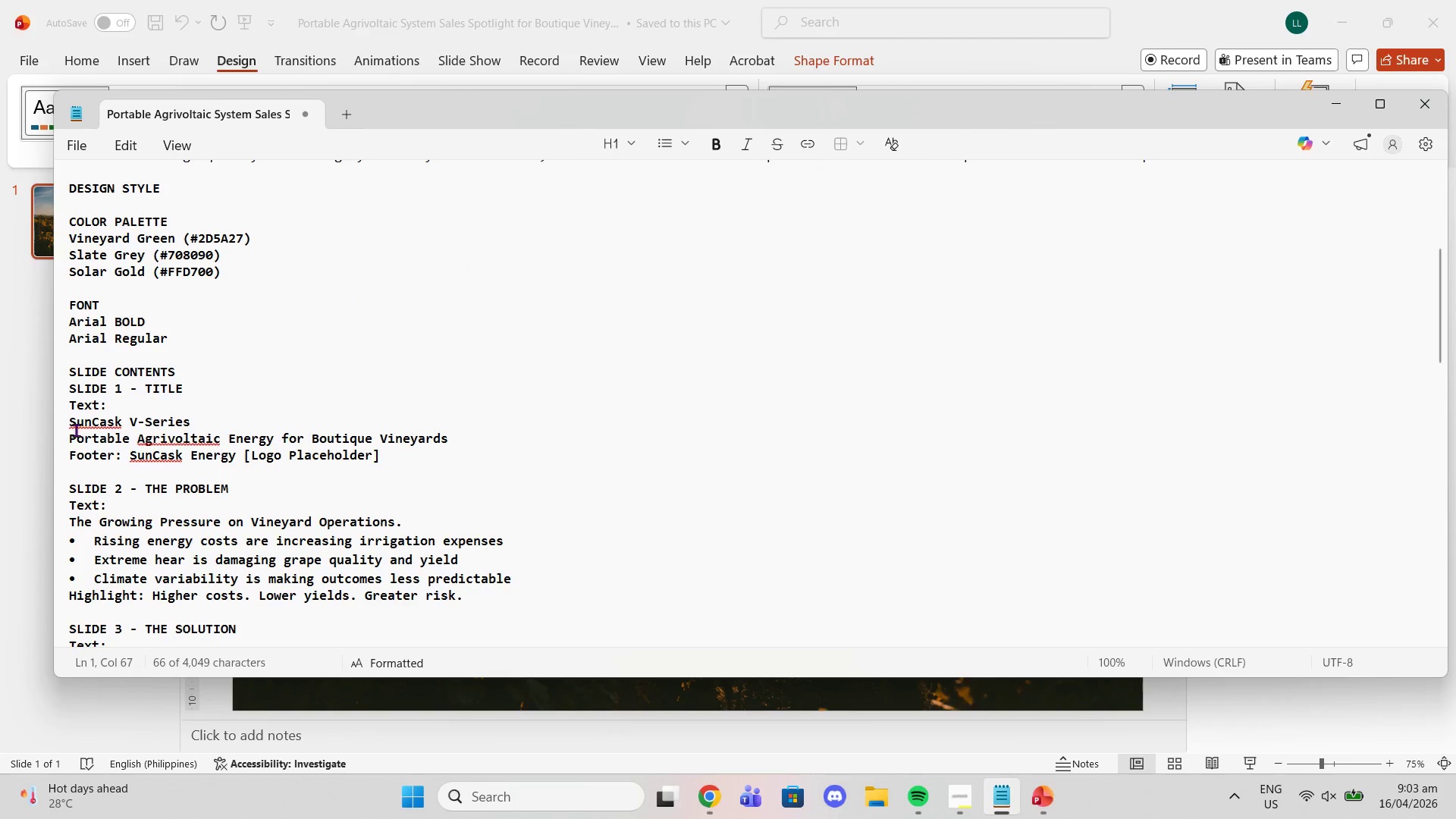 
left_click([67, 424])
 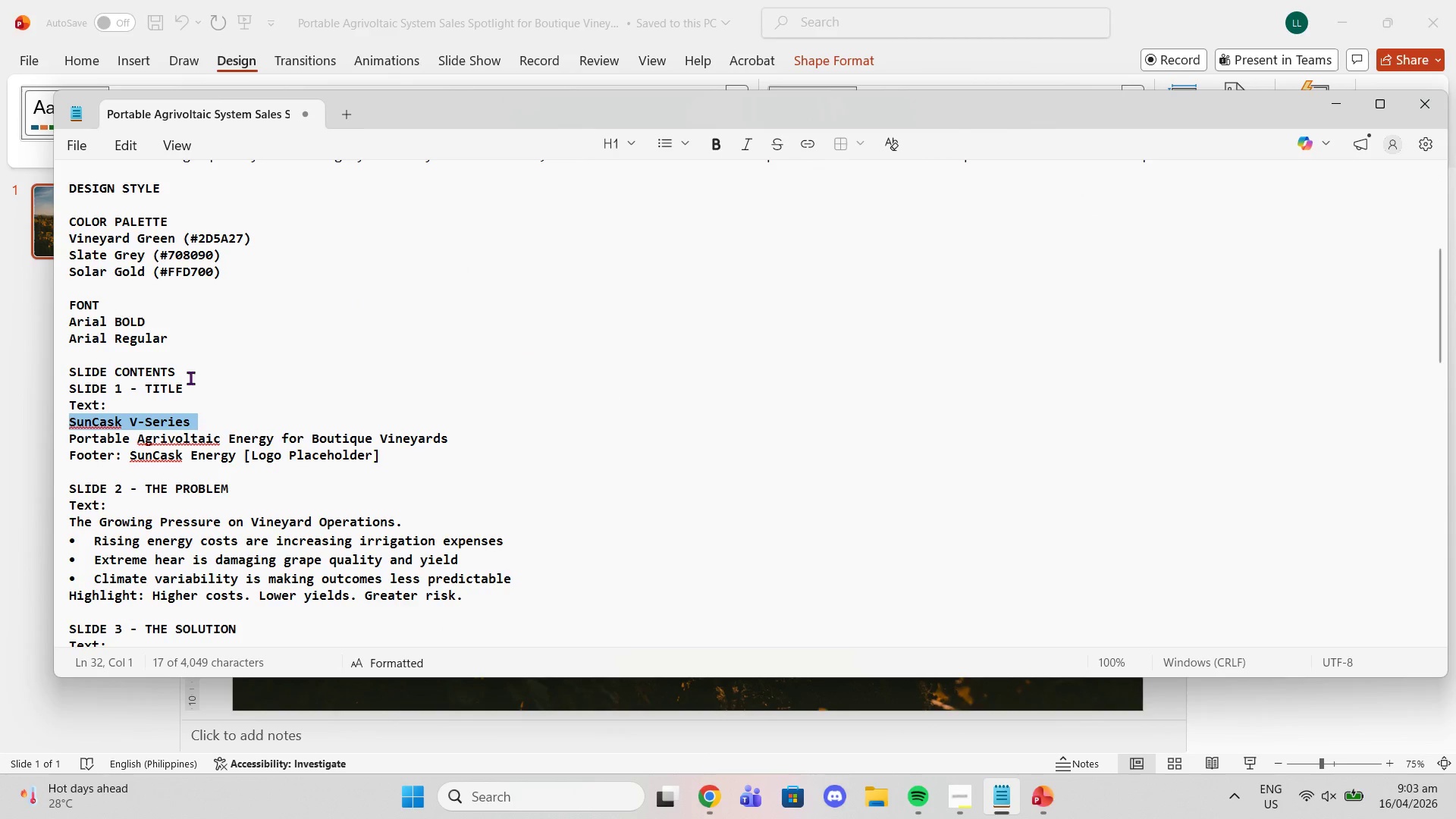 
key(Control+C)
 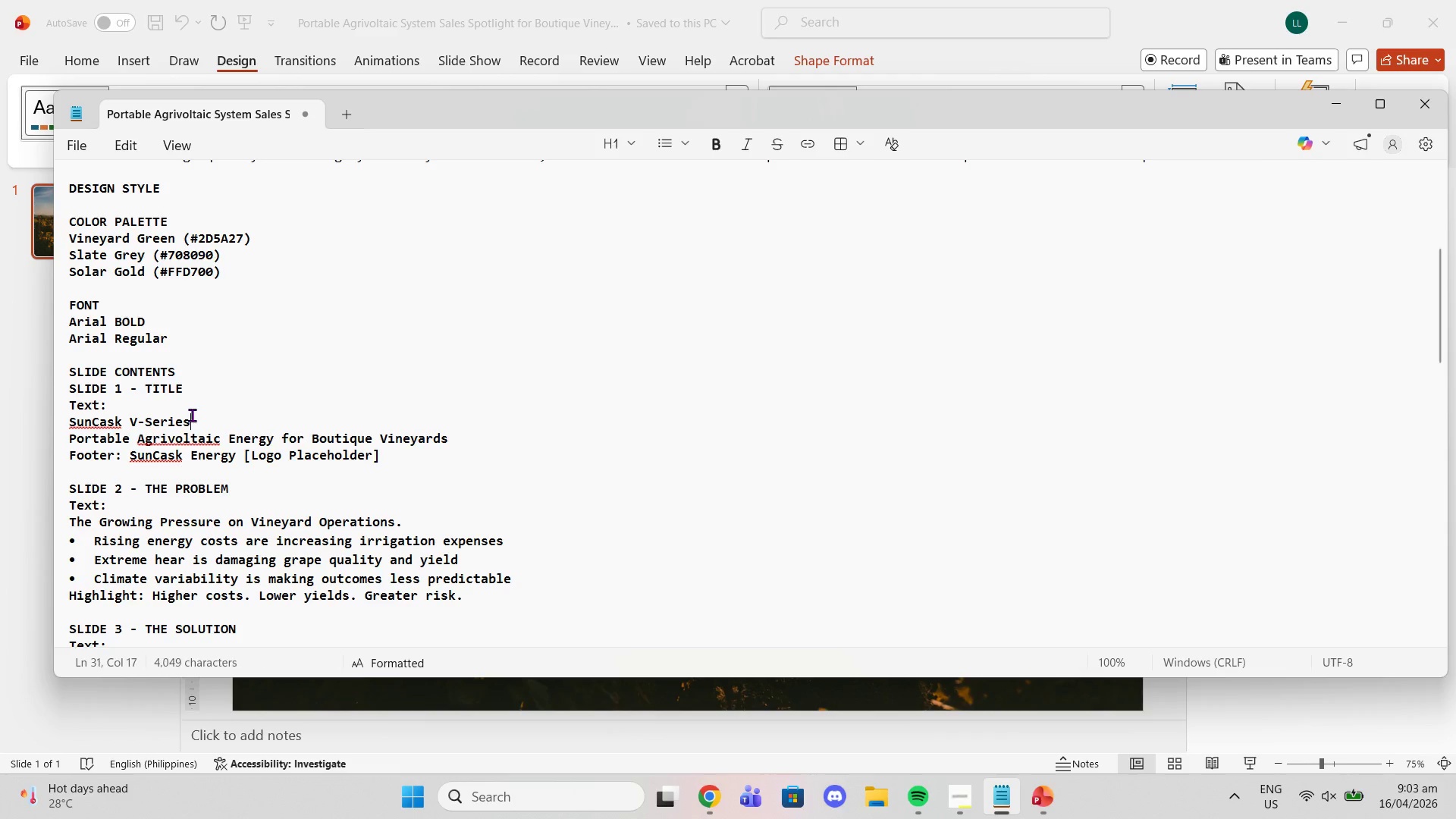 
left_click_drag(start_coordinate=[190, 418], to_coordinate=[67, 419])
 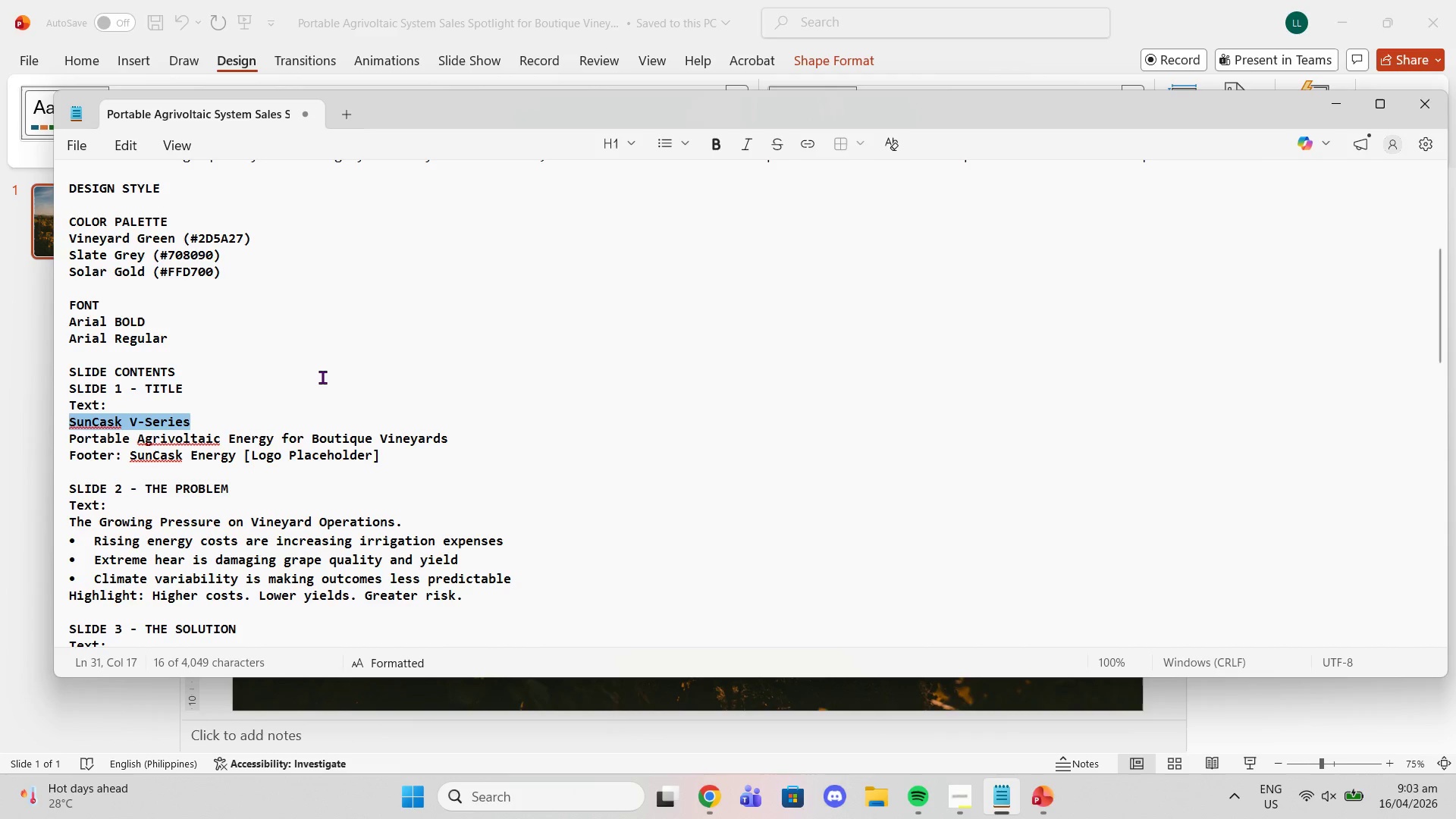 
key(Control+C)
 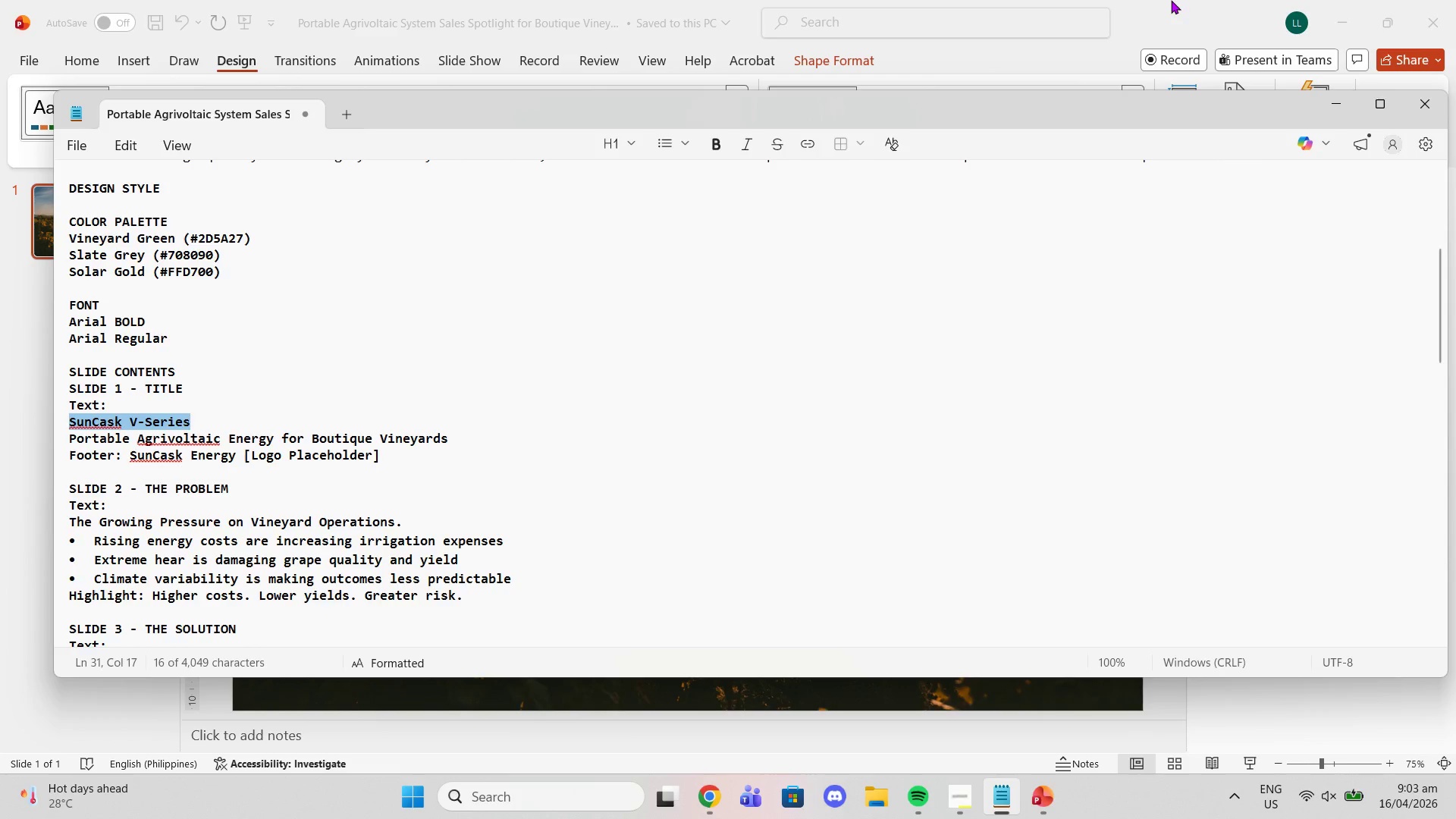 
left_click([1171, 0])
 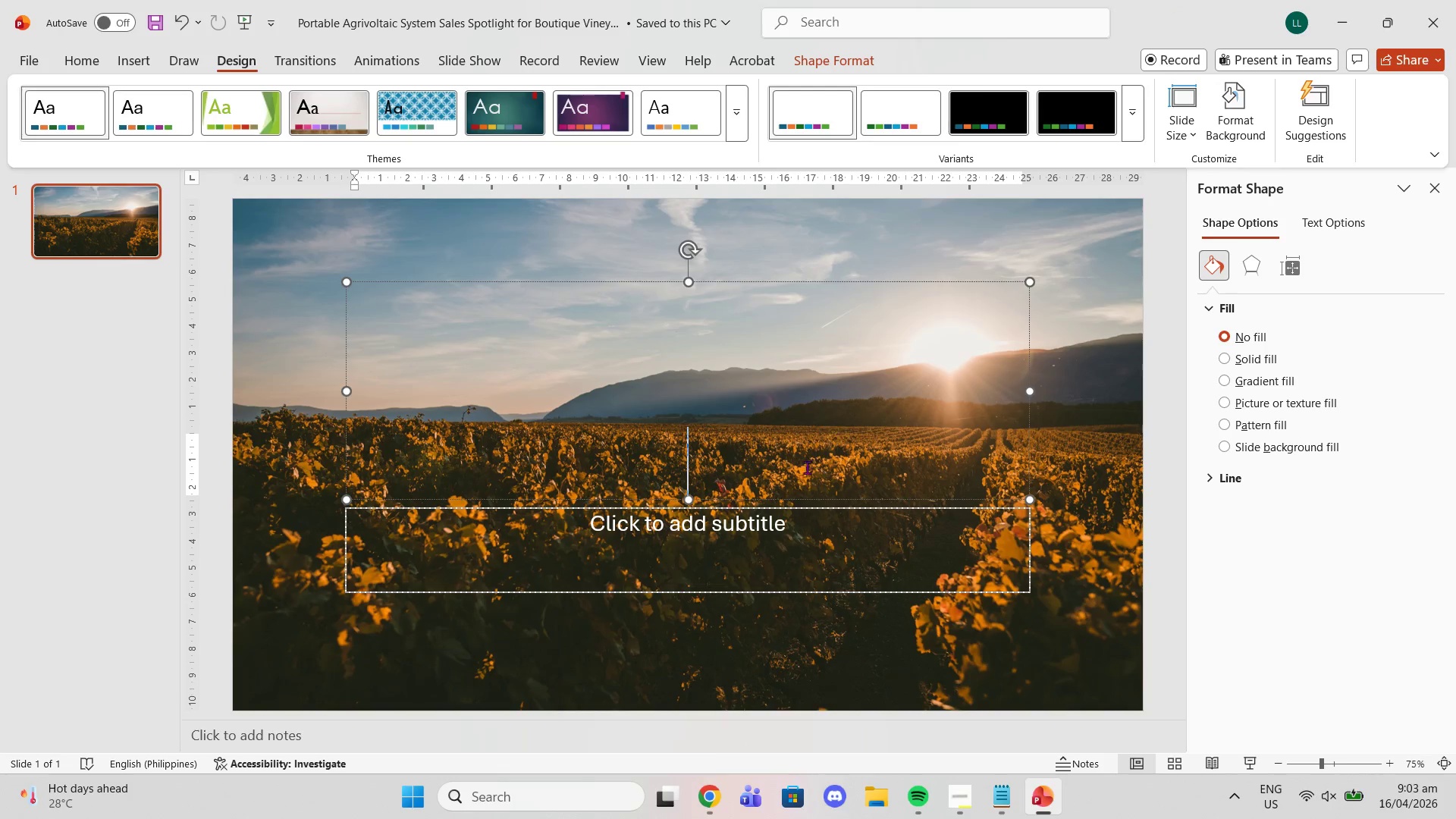 
key(Control+Shift+V)
 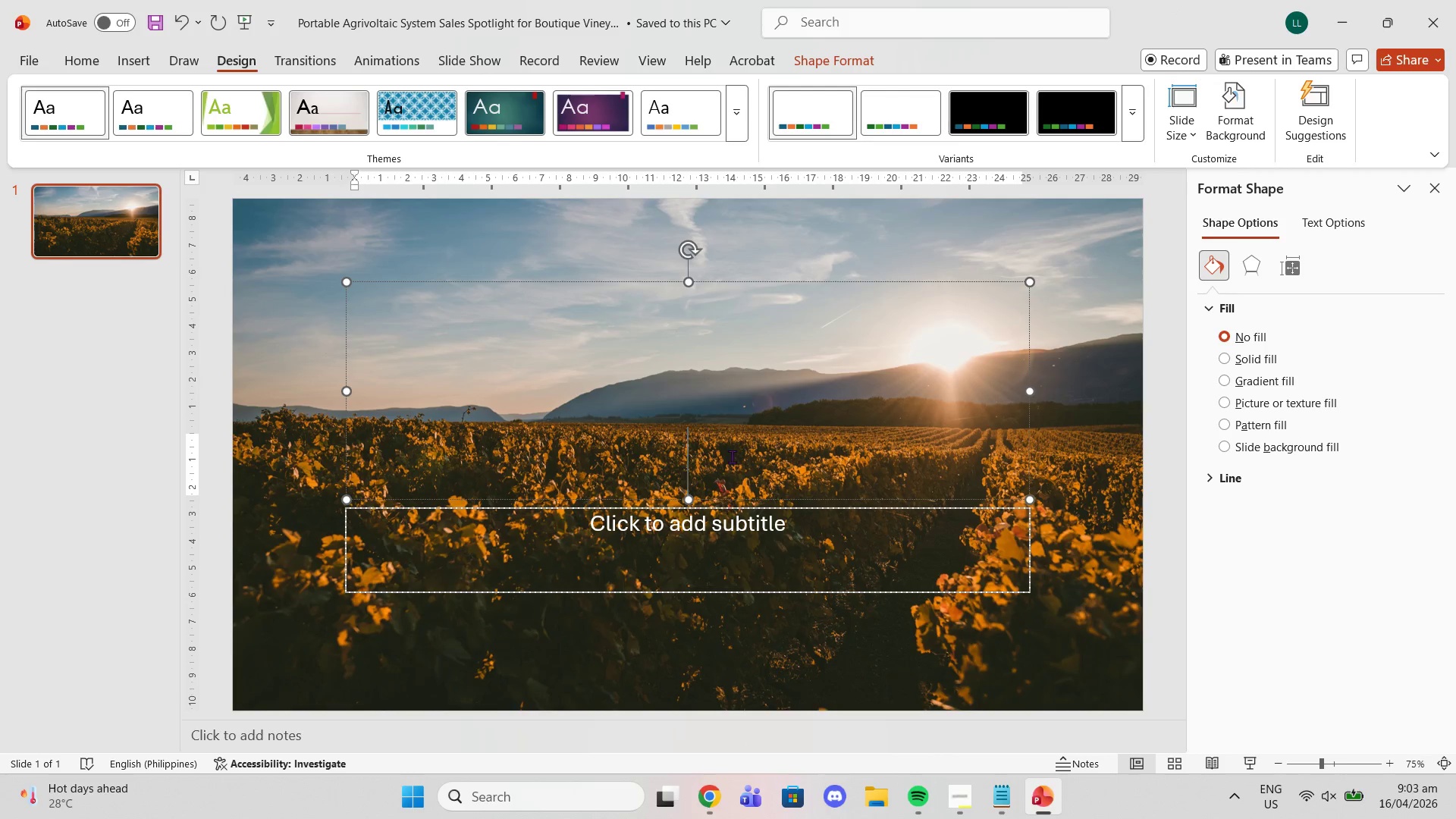 
key(Control+V)
 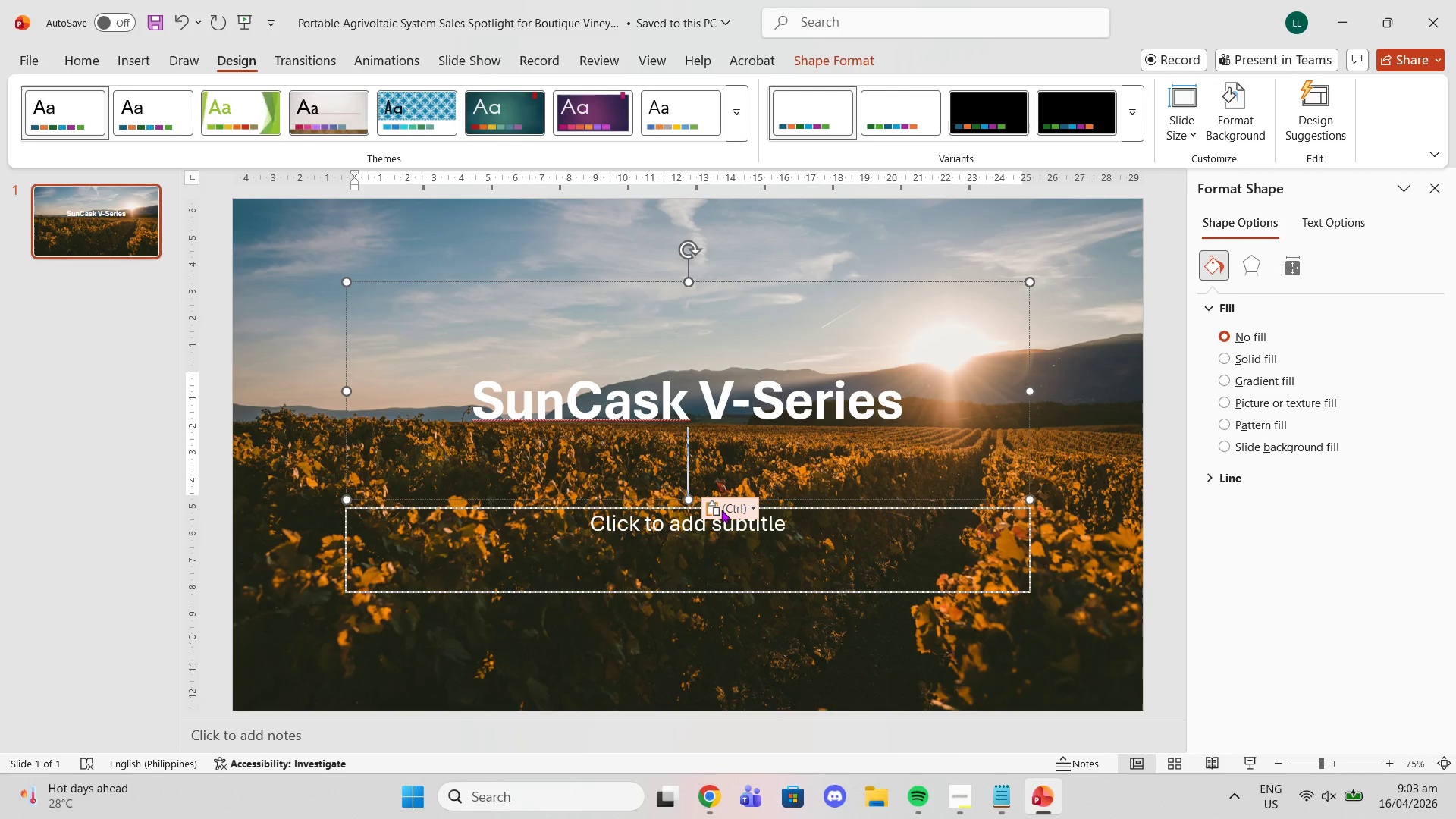 
left_click([728, 517])
 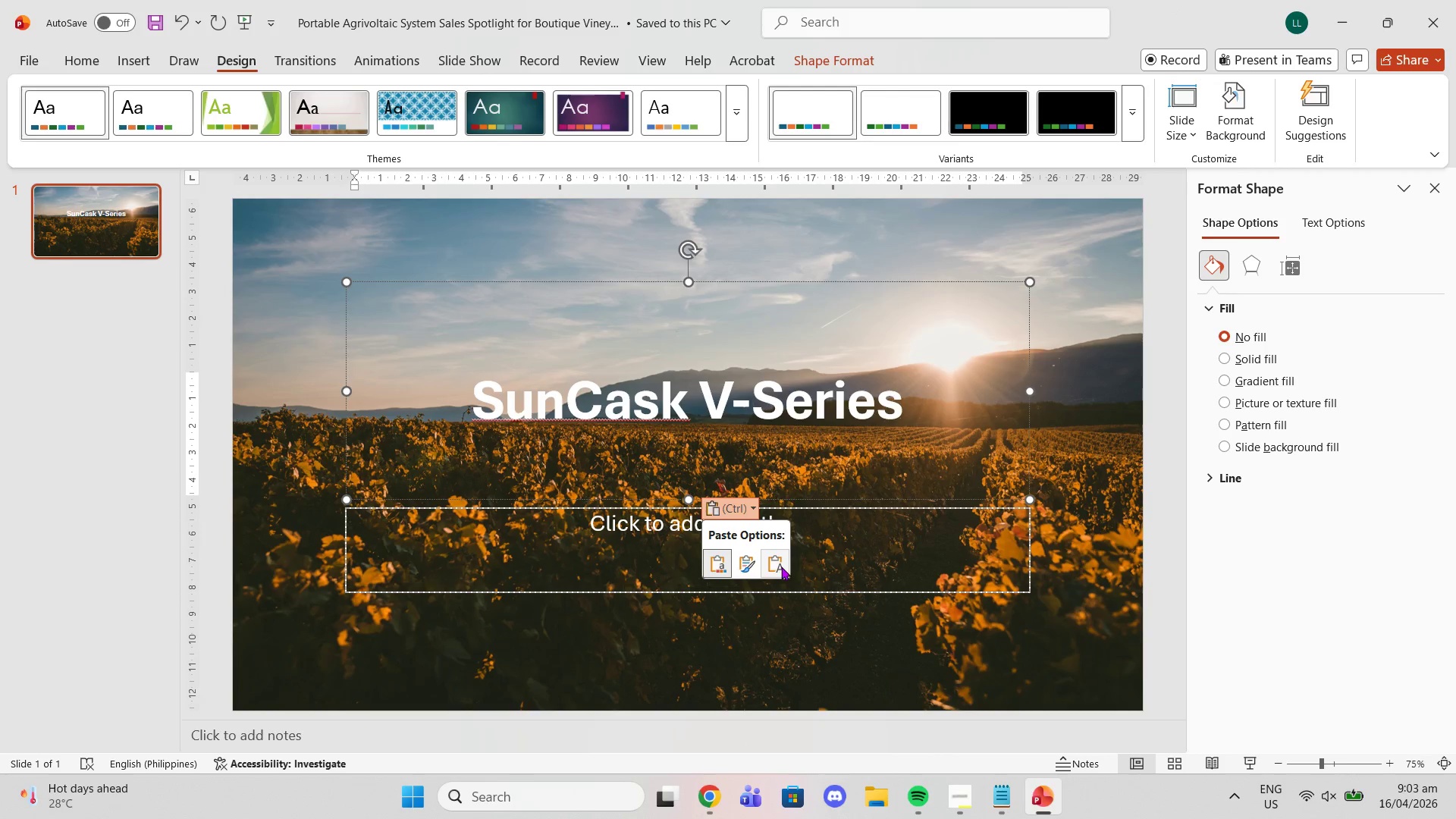 
left_click([783, 566])
 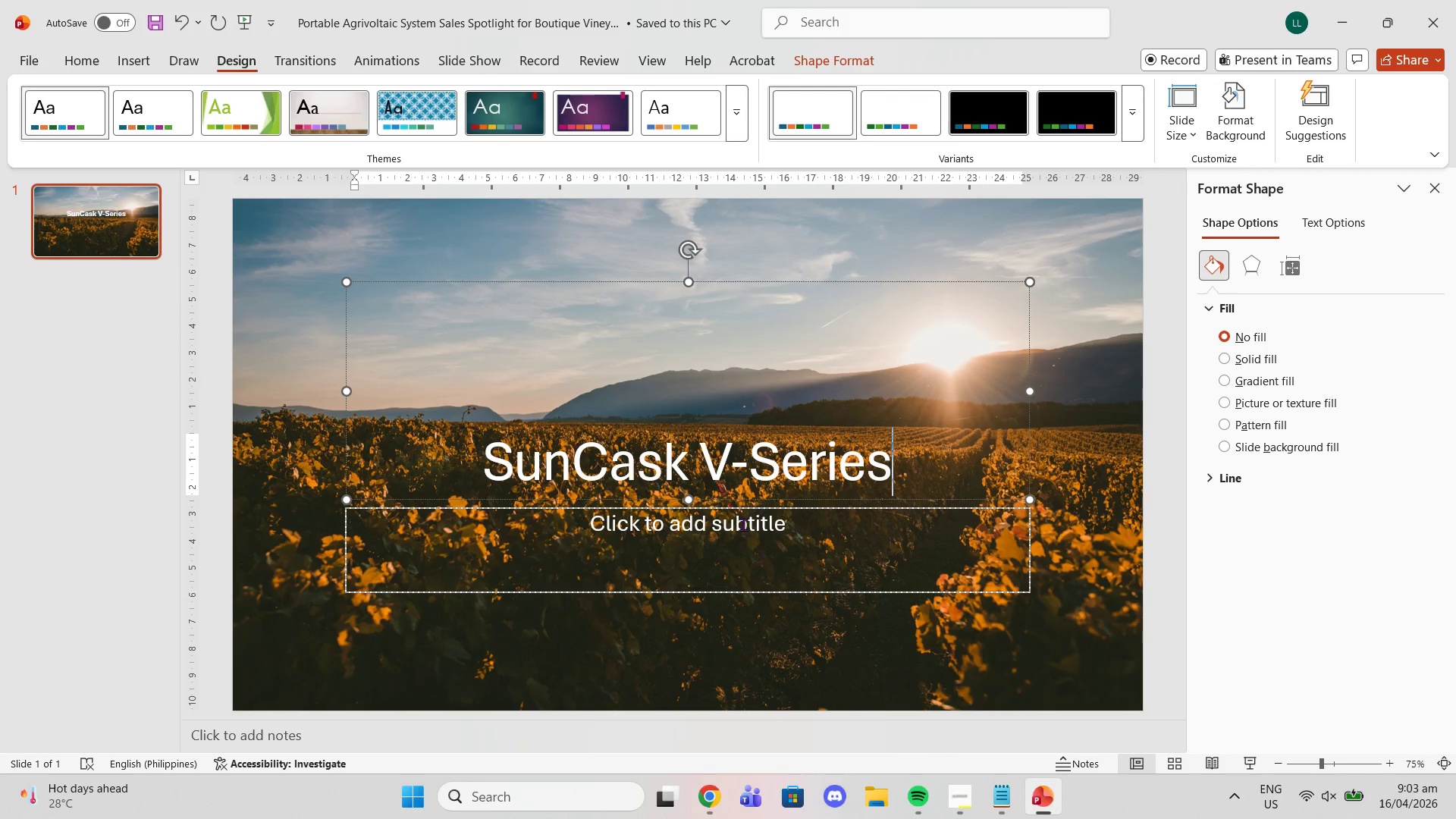 
left_click([738, 516])
 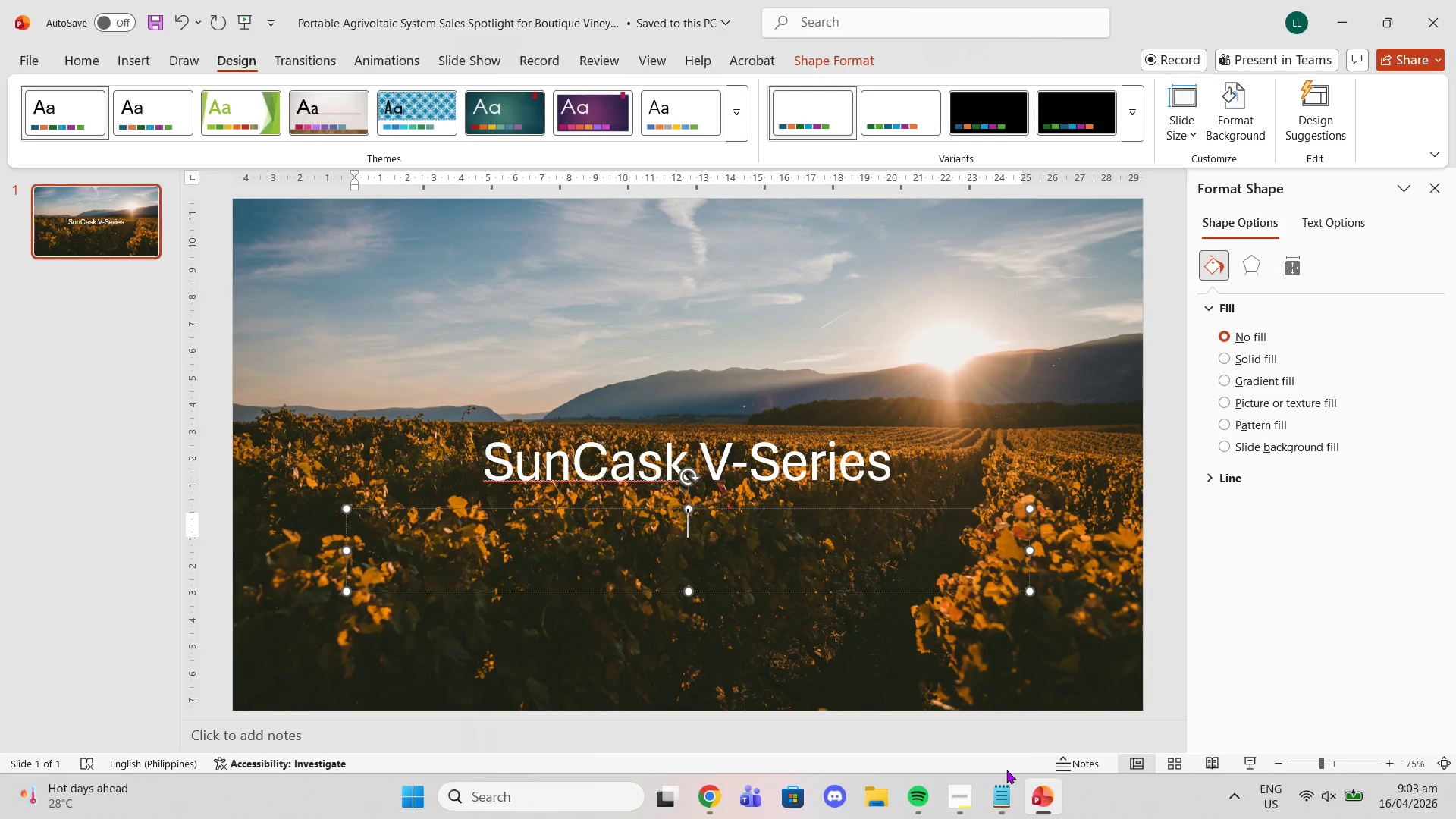 
left_click([1003, 780])
 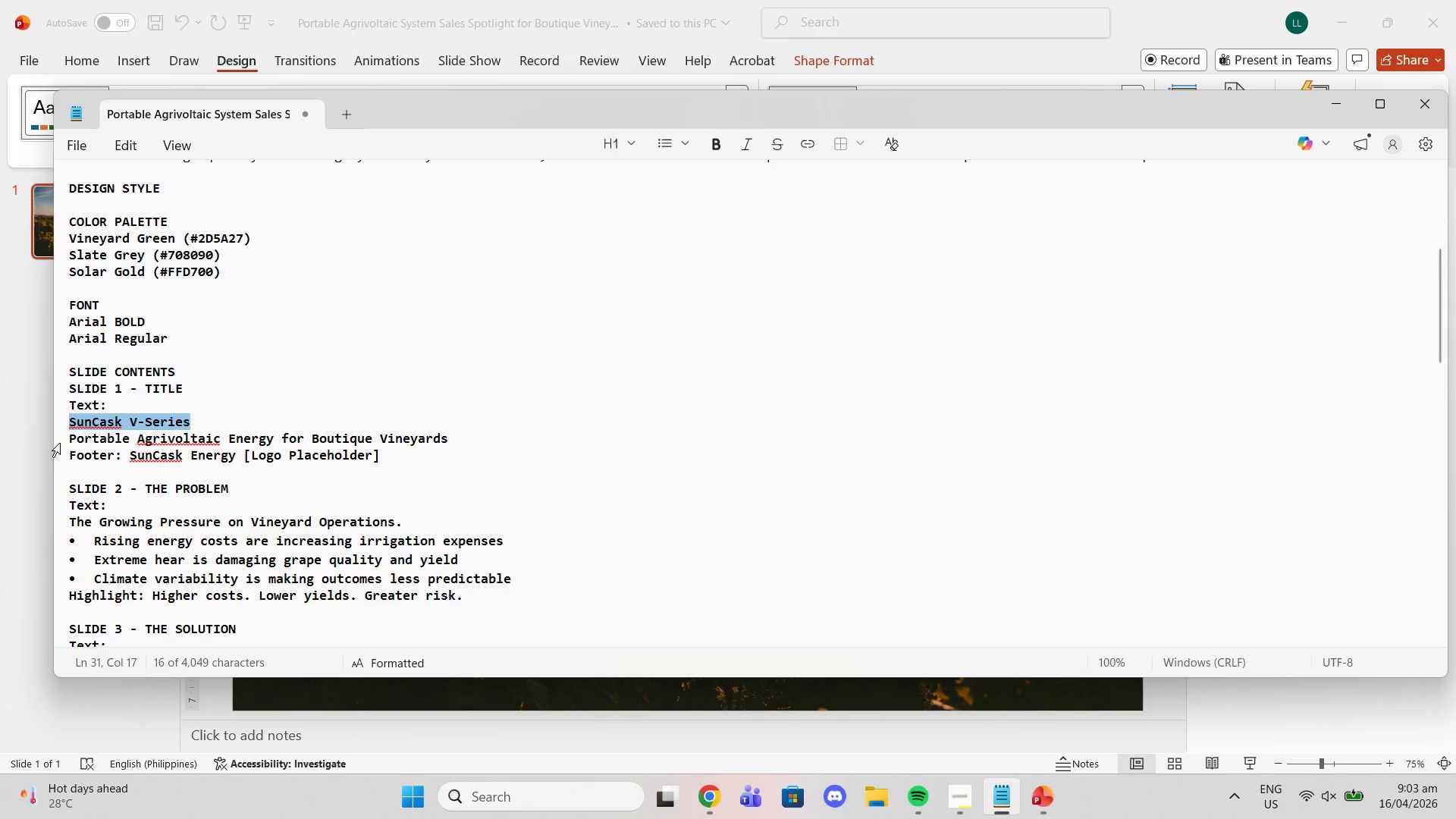 
left_click_drag(start_coordinate=[71, 438], to_coordinate=[442, 438])
 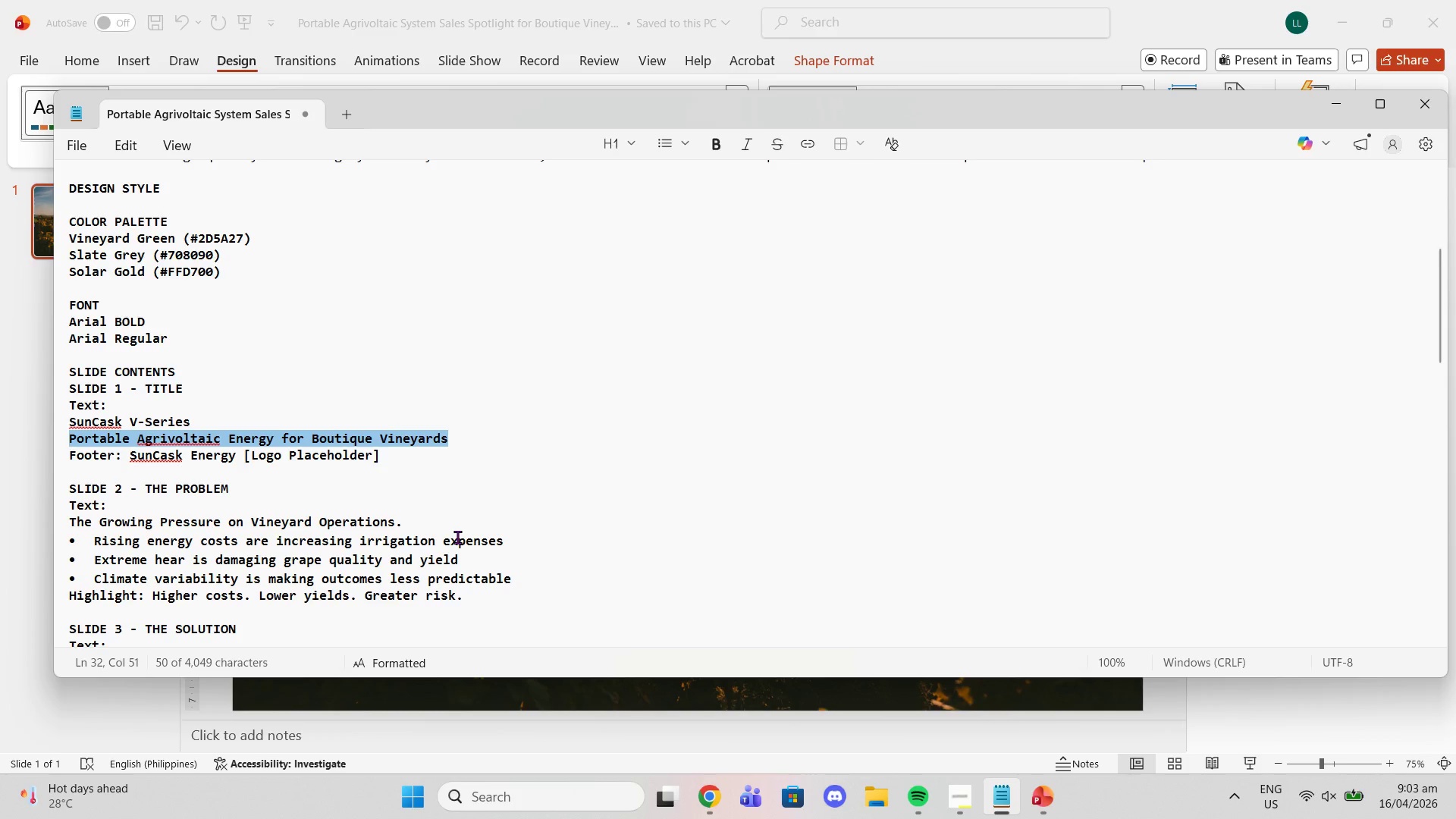 
key(Control+C)
 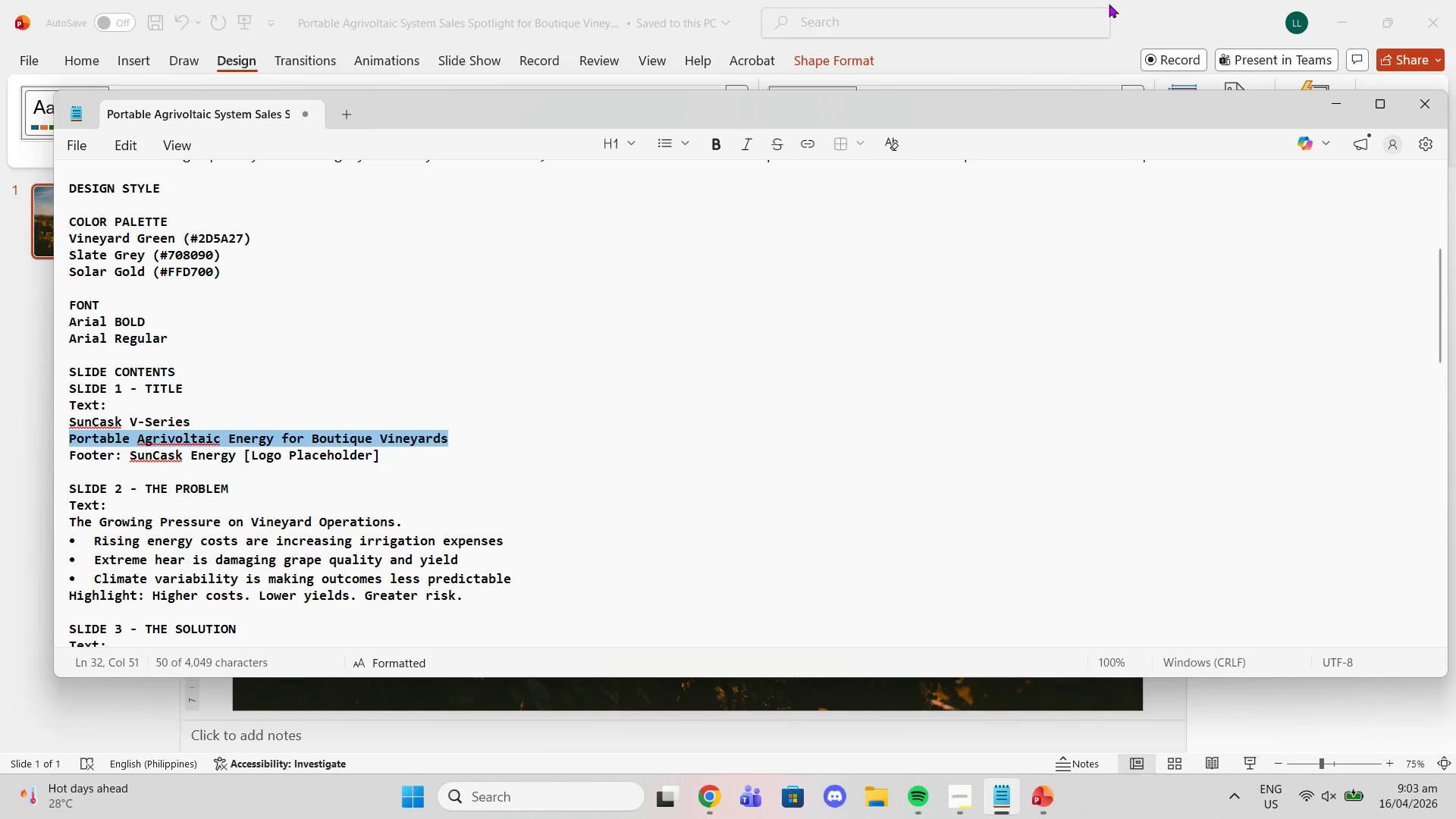 
left_click([1112, 4])
 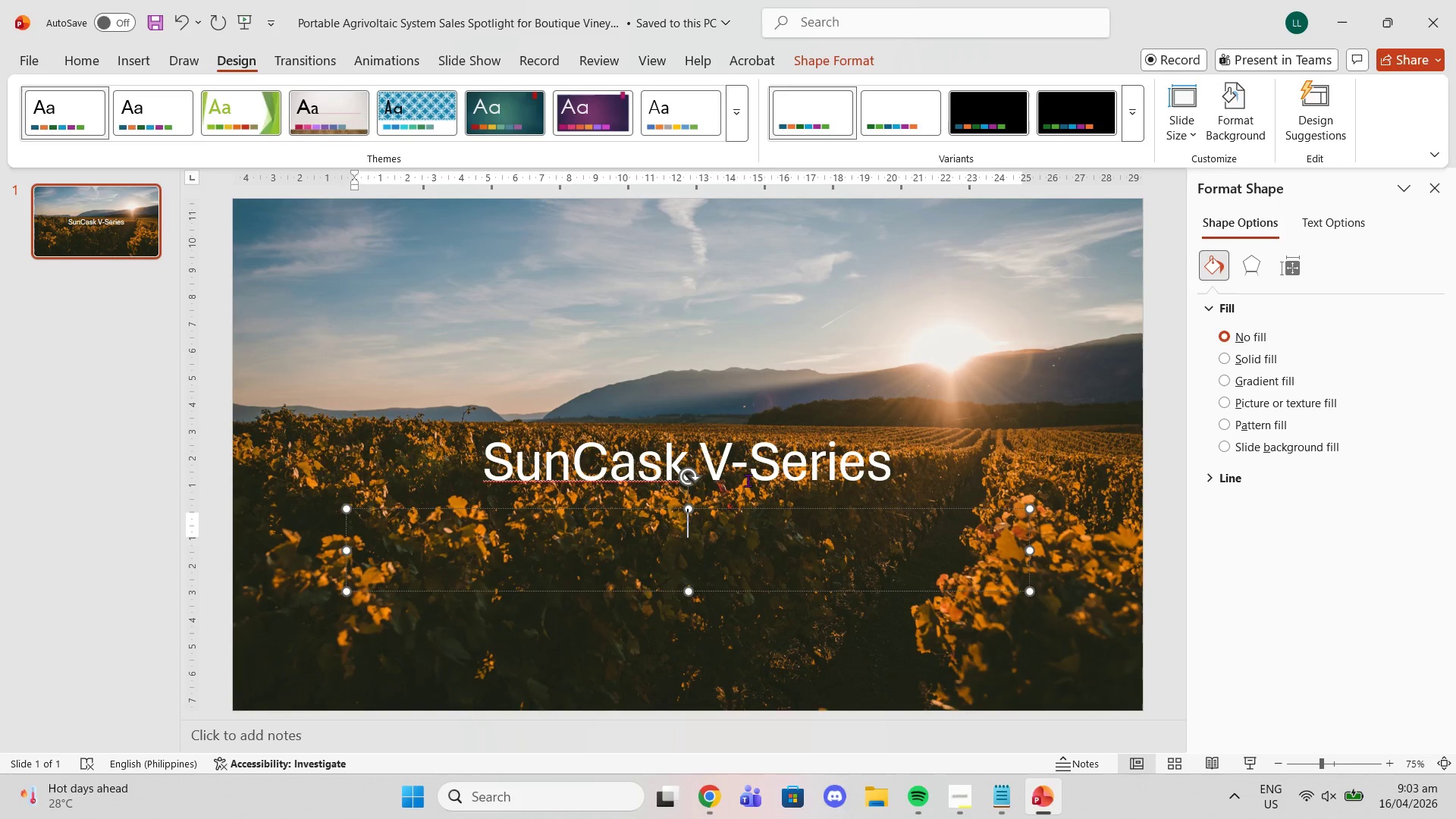 
key(Control+V)
 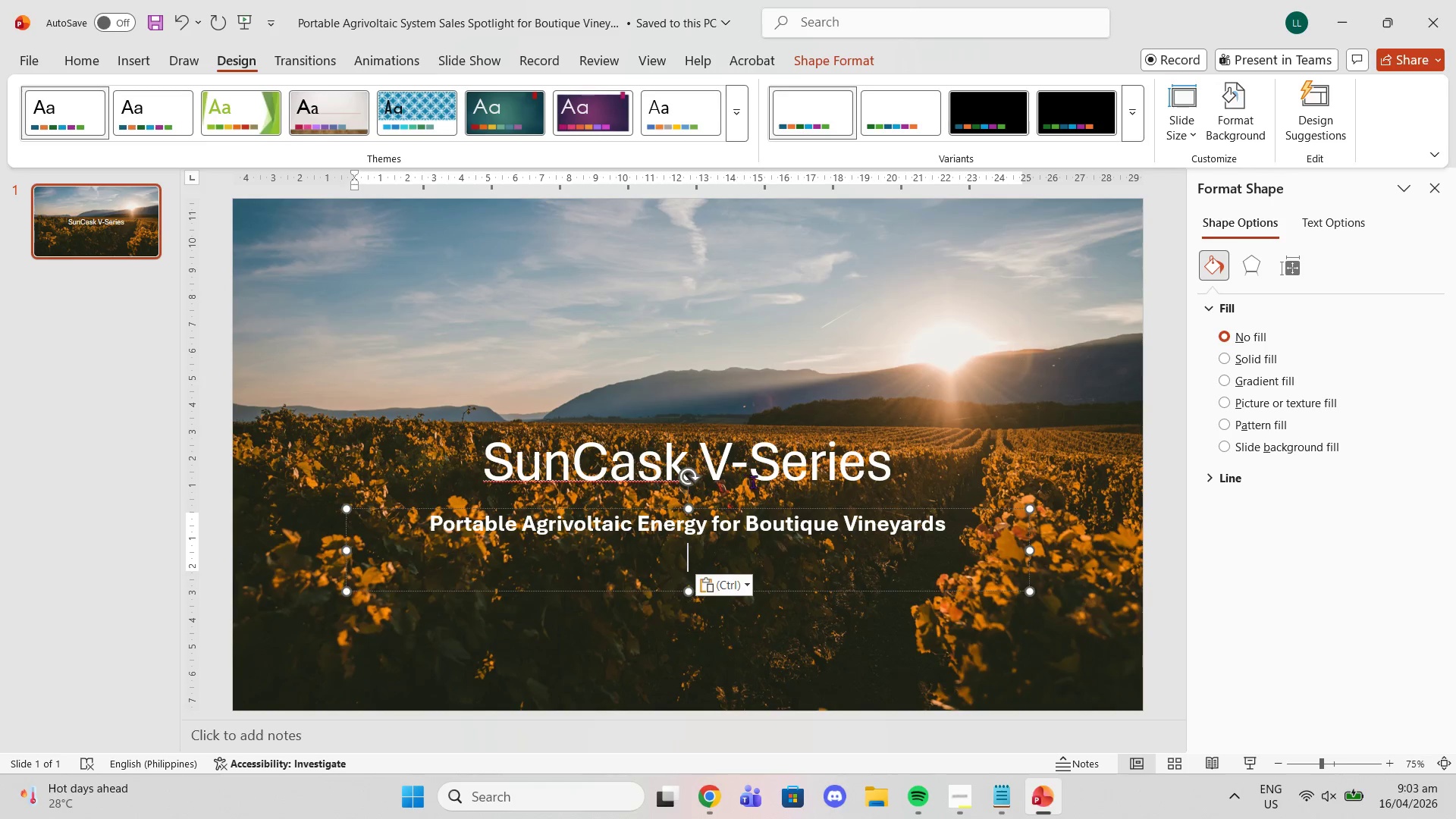 
key(Control+ControlLeft)
 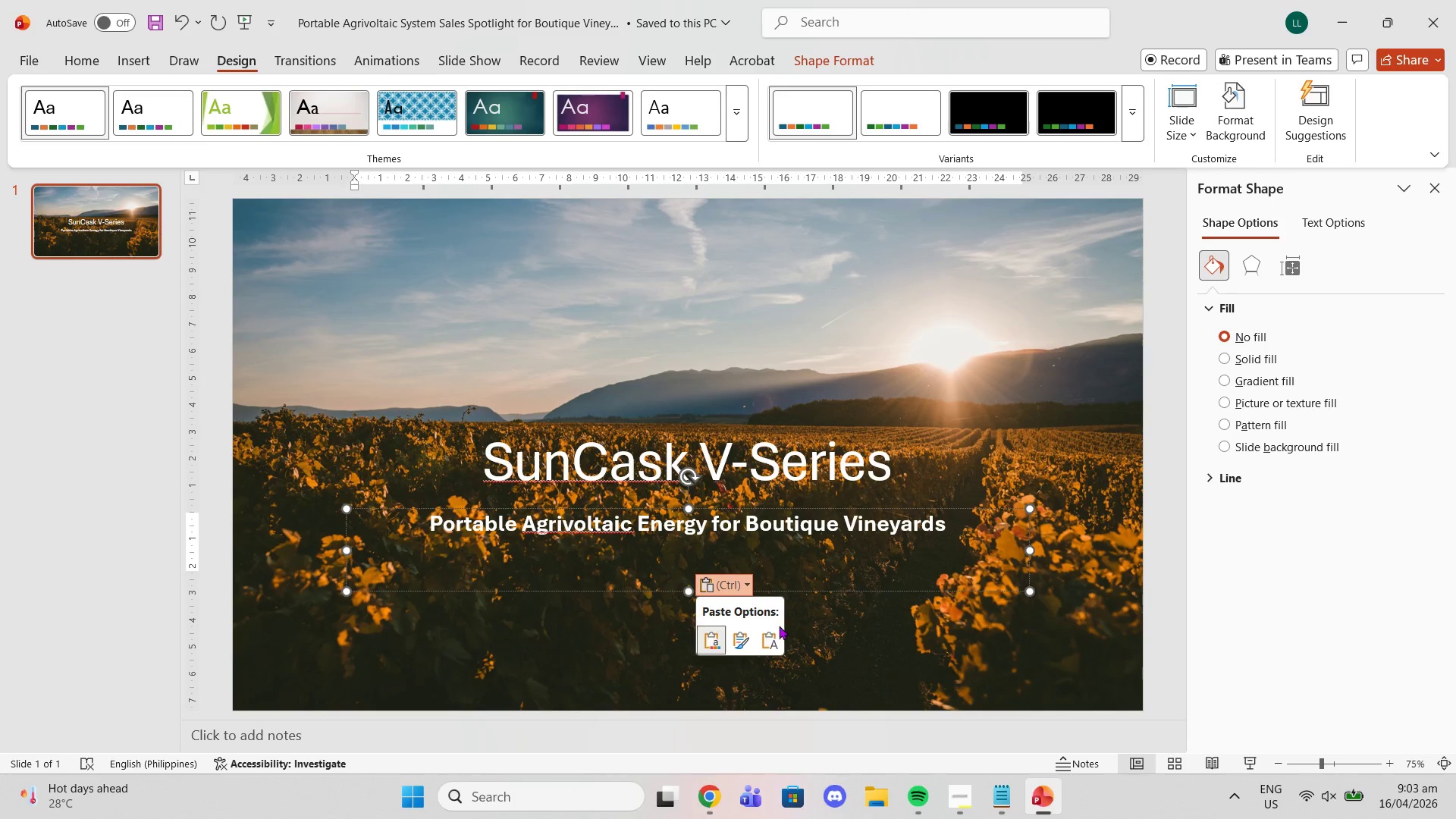 
left_click([771, 632])
 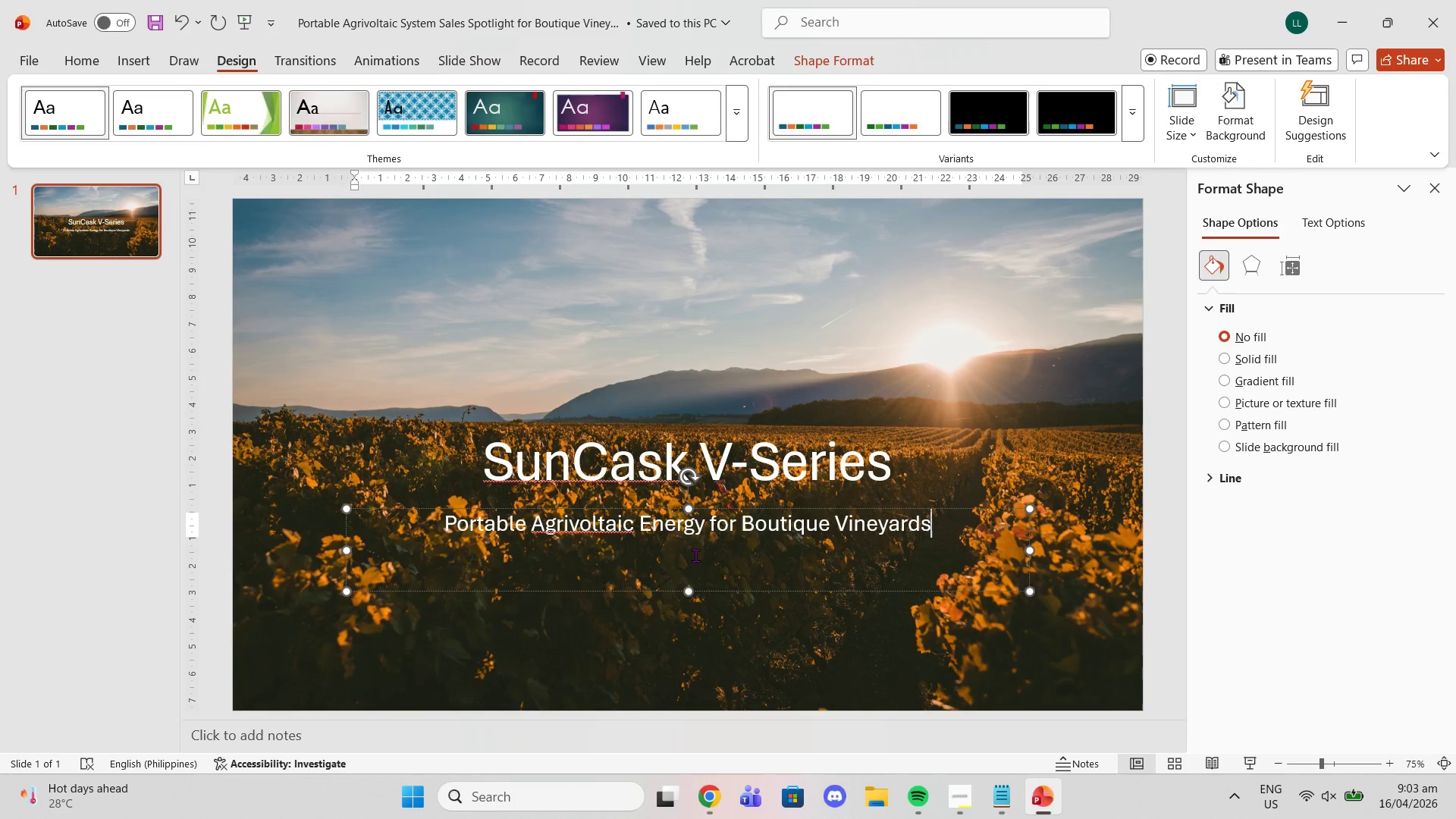 
left_click([749, 614])
 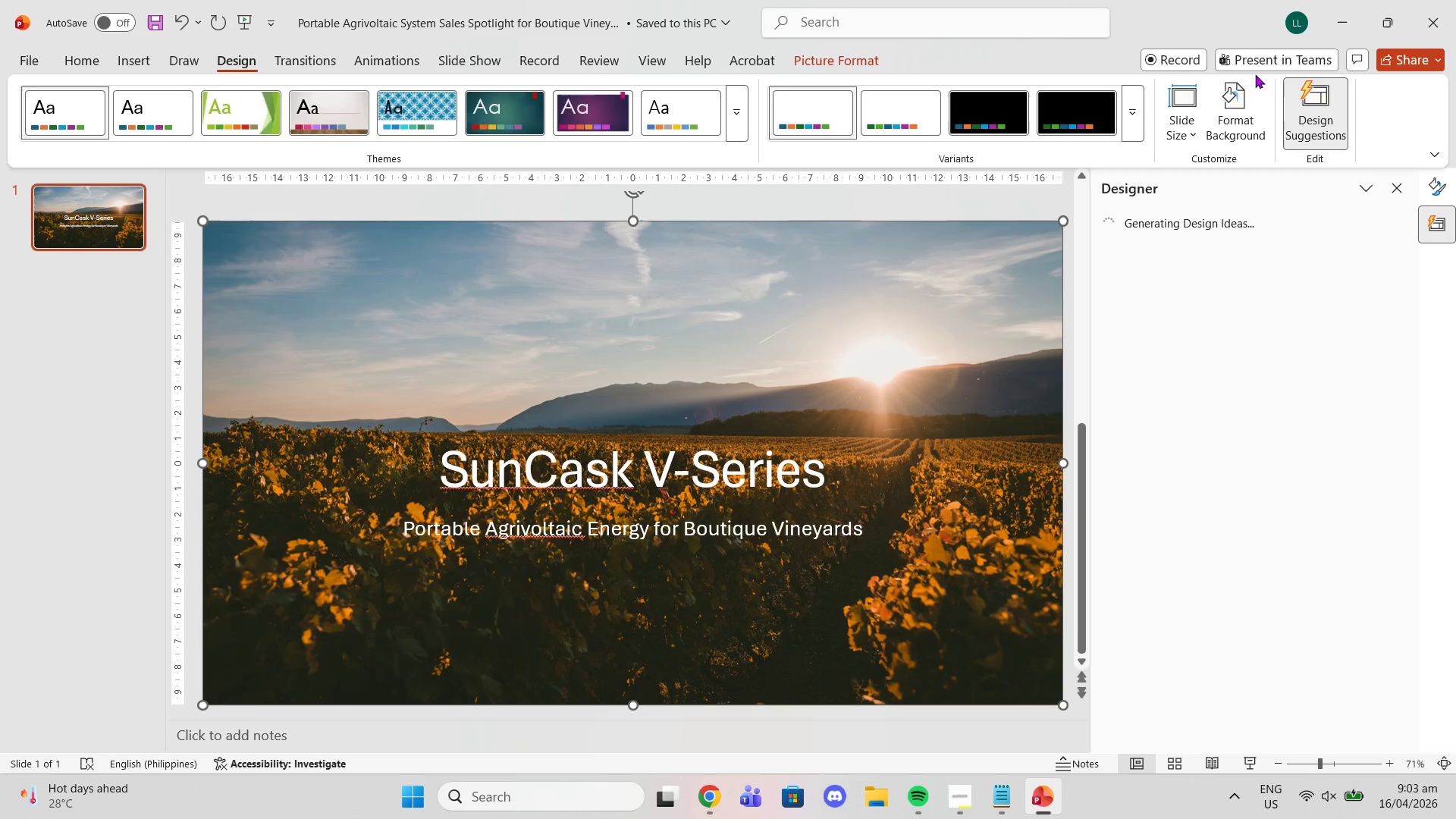 
wait(10.02)
 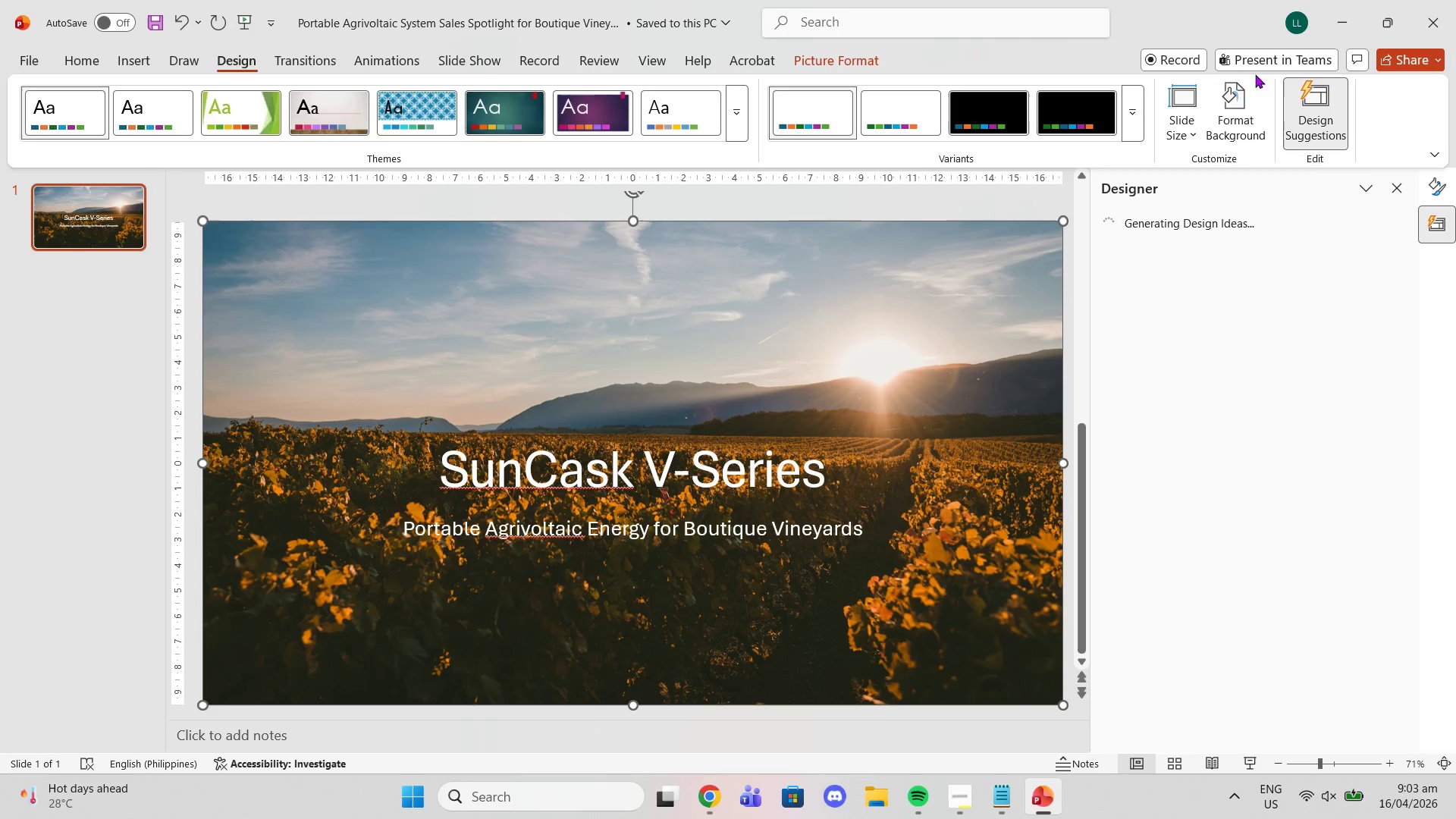 
scroll: coordinate [1379, 426], scroll_direction: down, amount: 12.0
 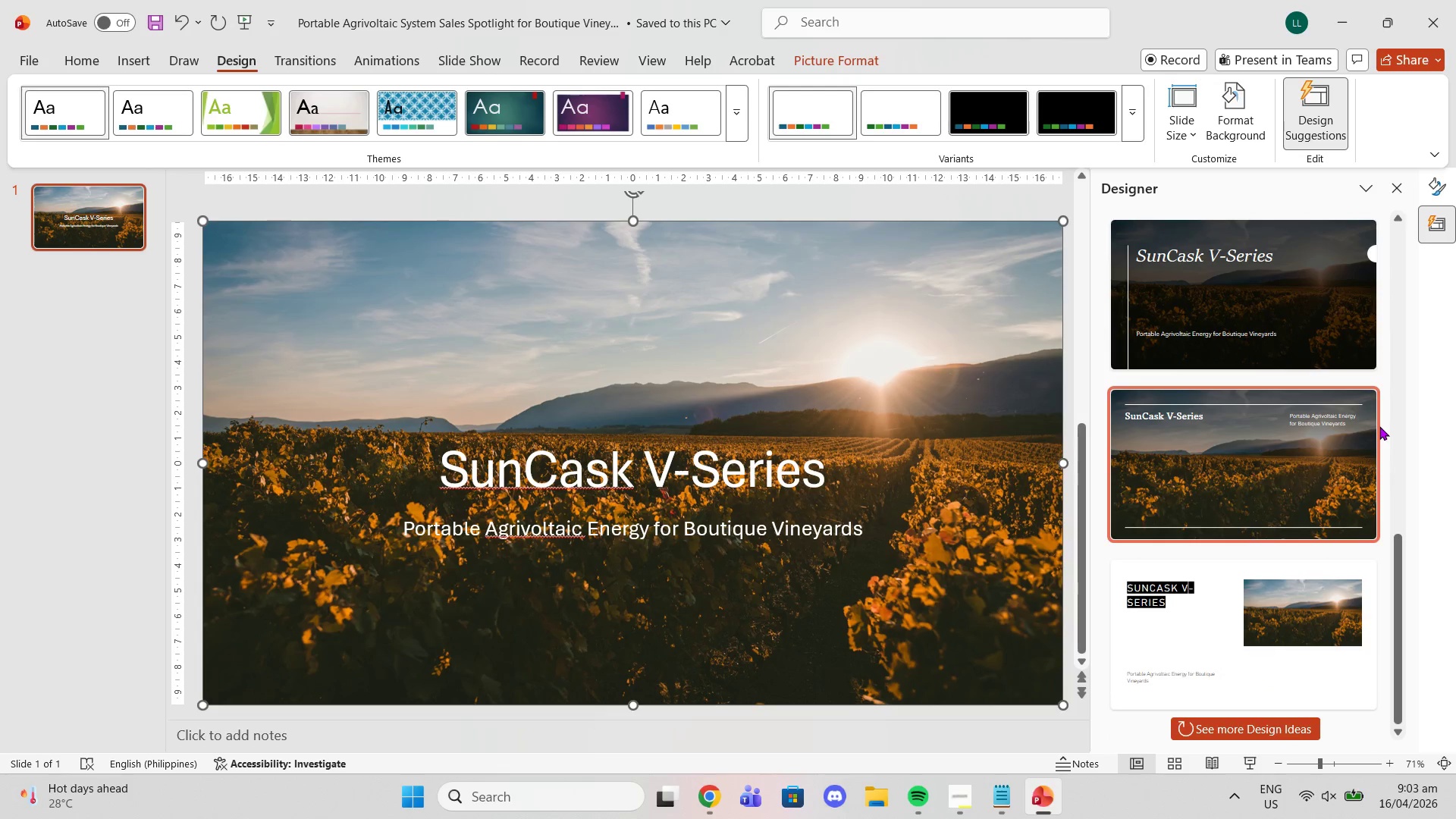 
scroll: coordinate [1377, 397], scroll_direction: up, amount: 8.0
 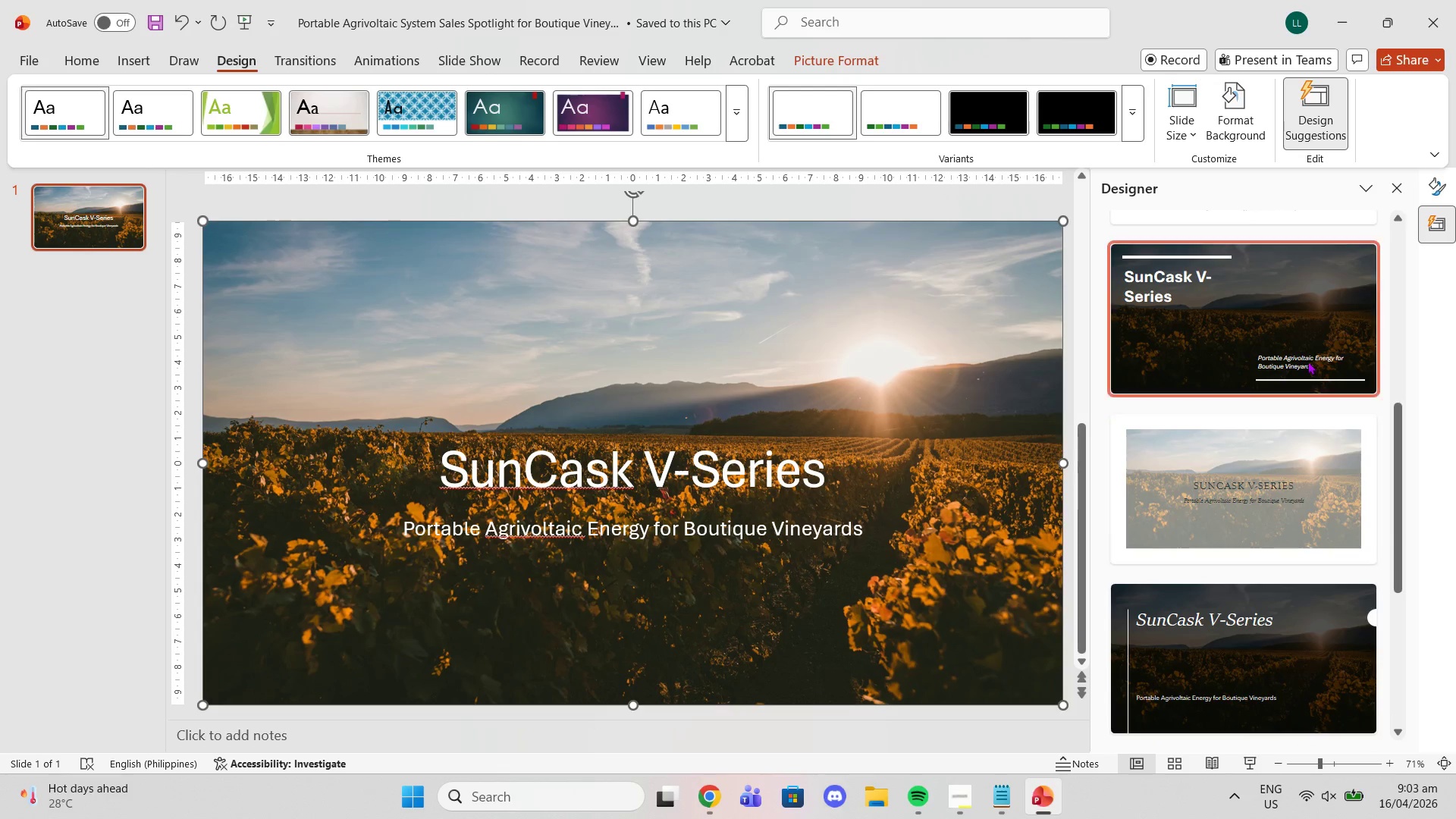 
left_click([1302, 347])
 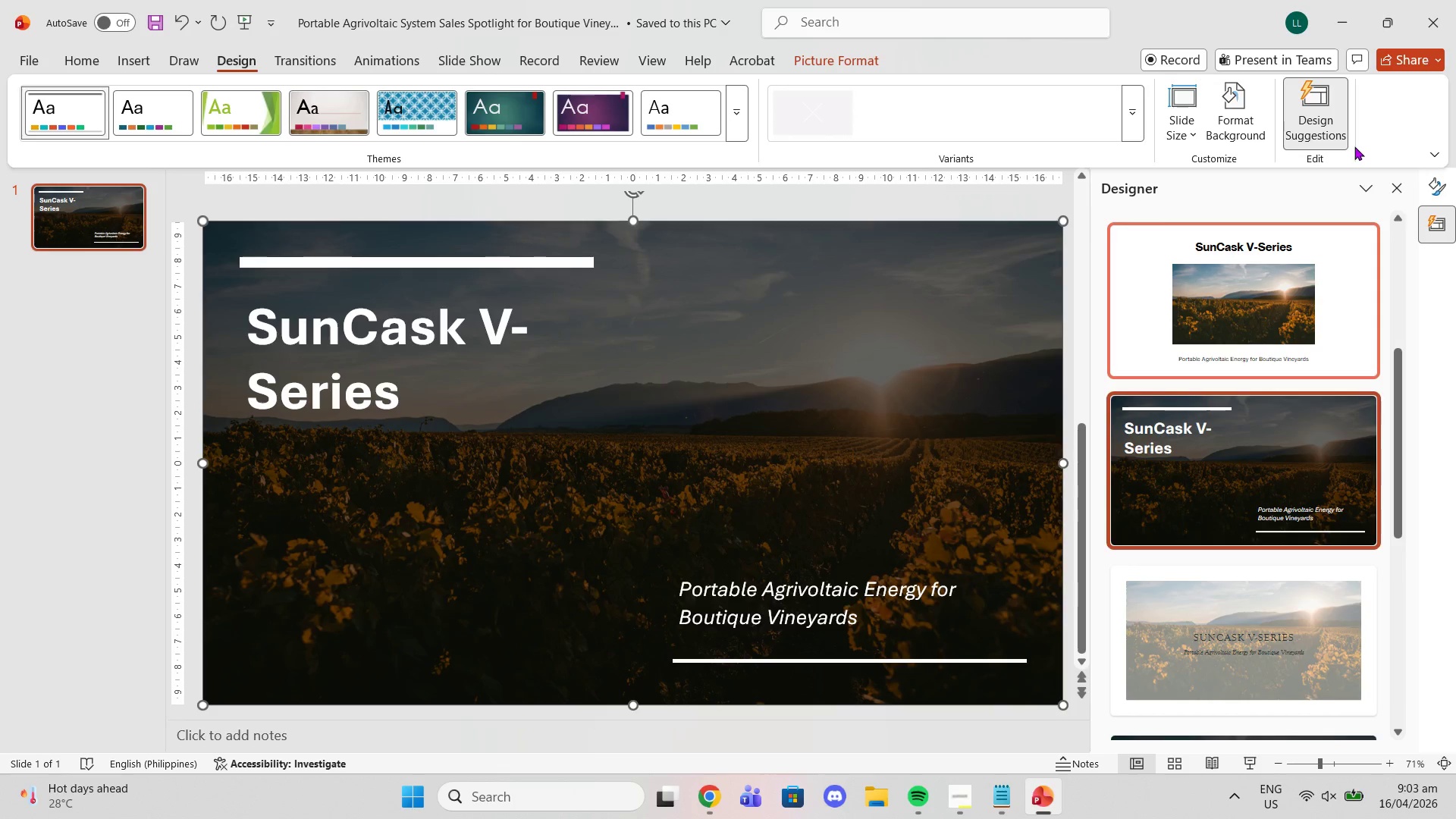 
wait(7.92)
 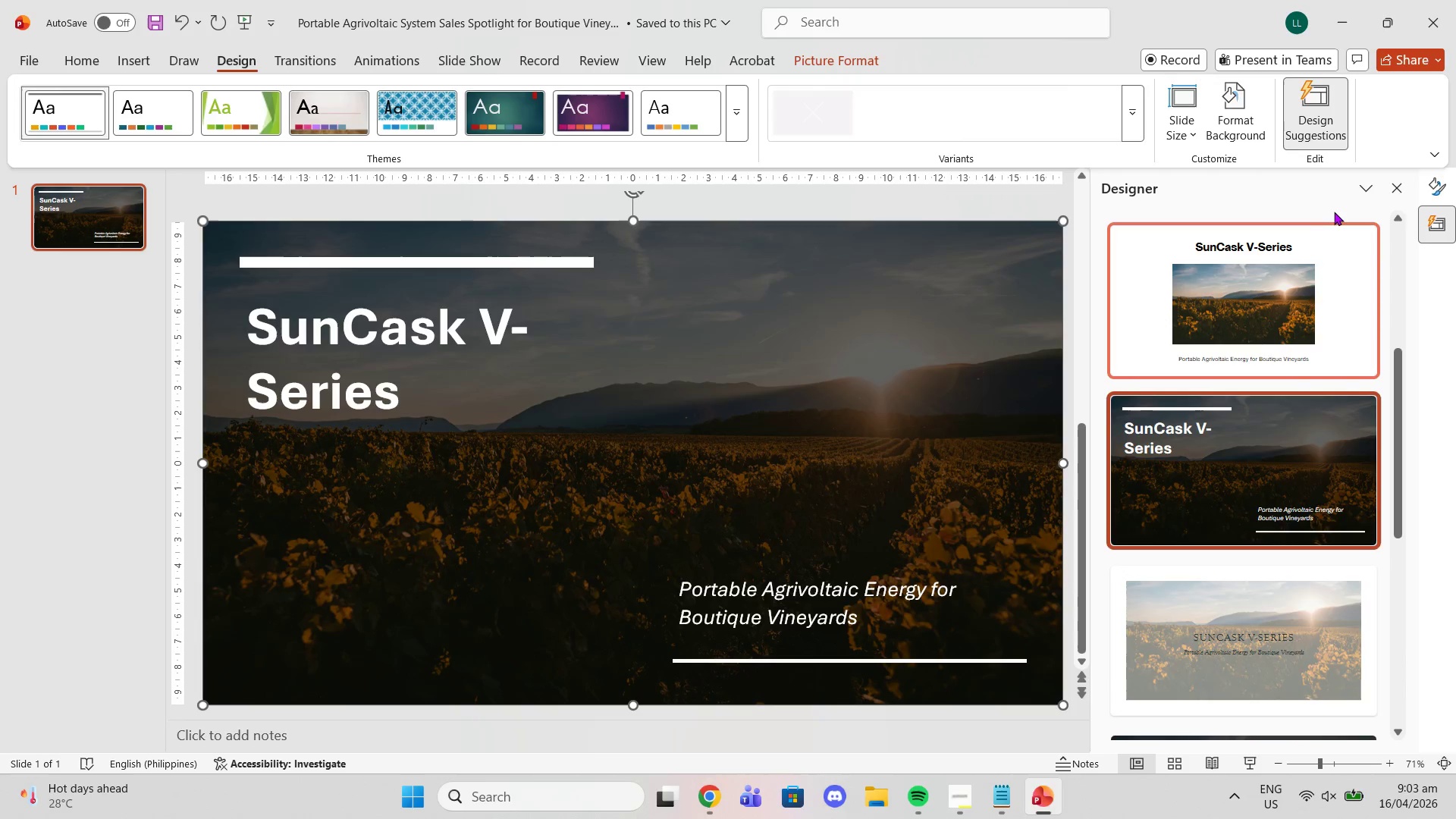 
left_click([528, 364])
 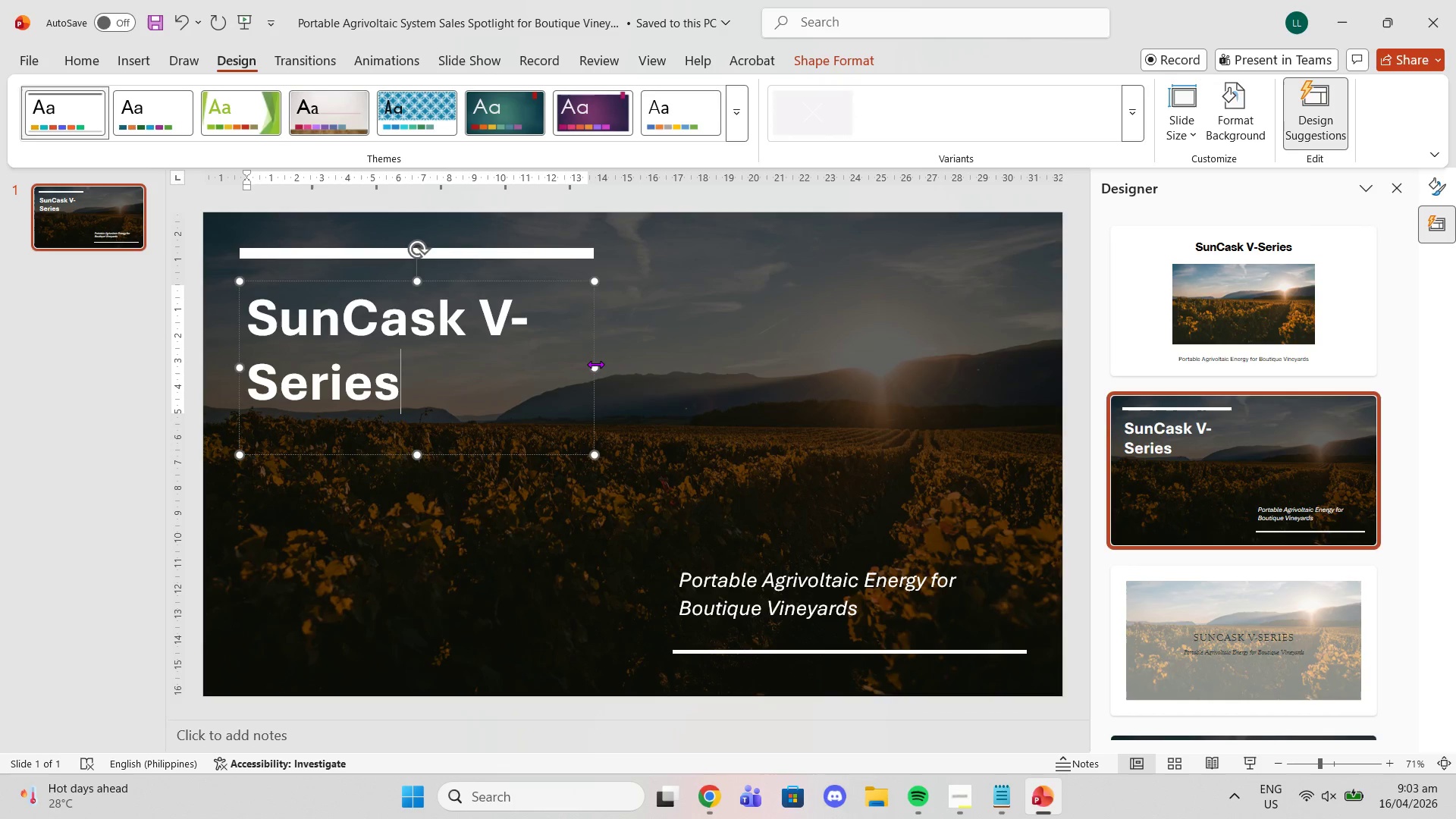 
left_click_drag(start_coordinate=[595, 364], to_coordinate=[594, 358])
 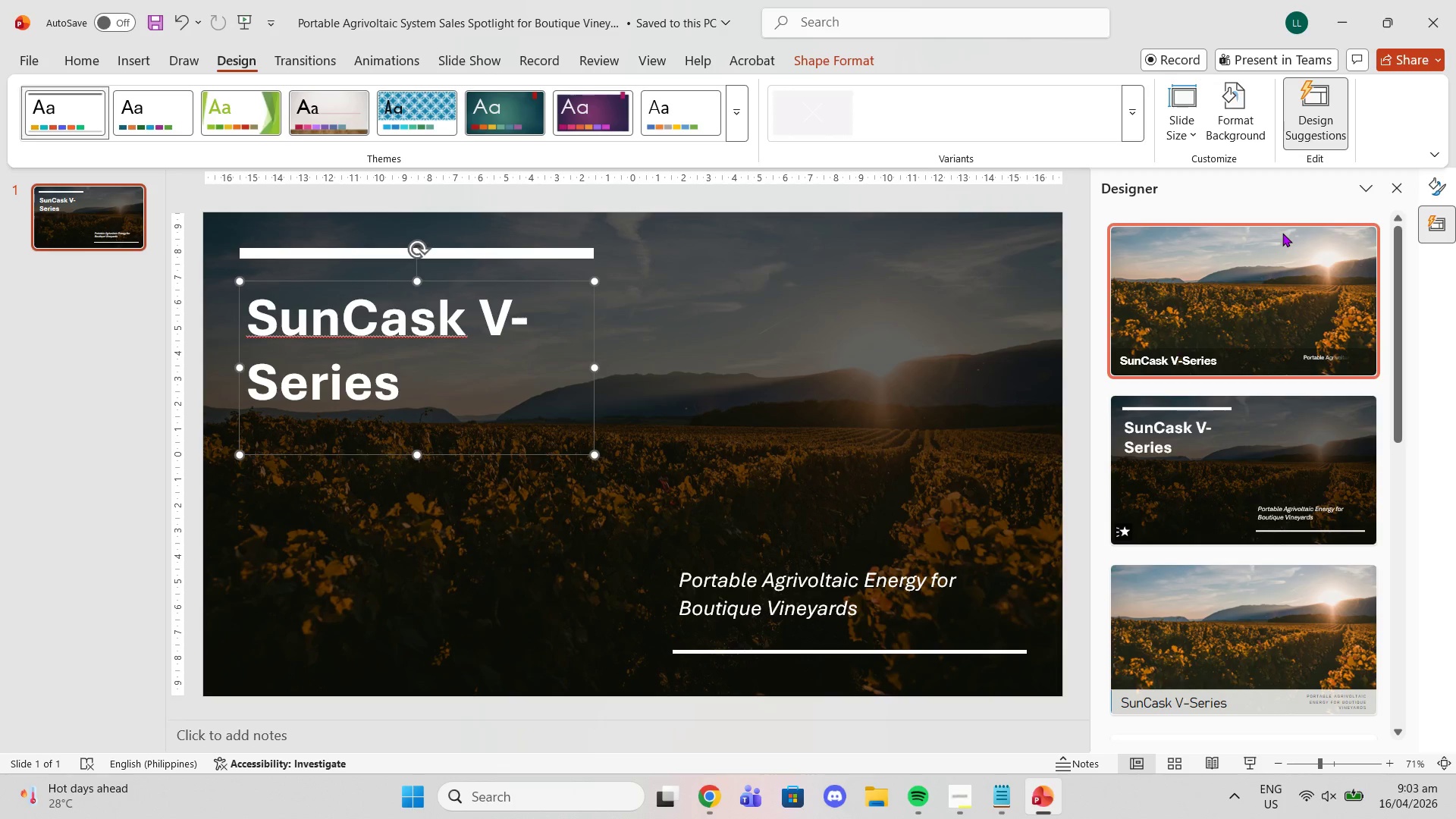 
wait(5.62)
 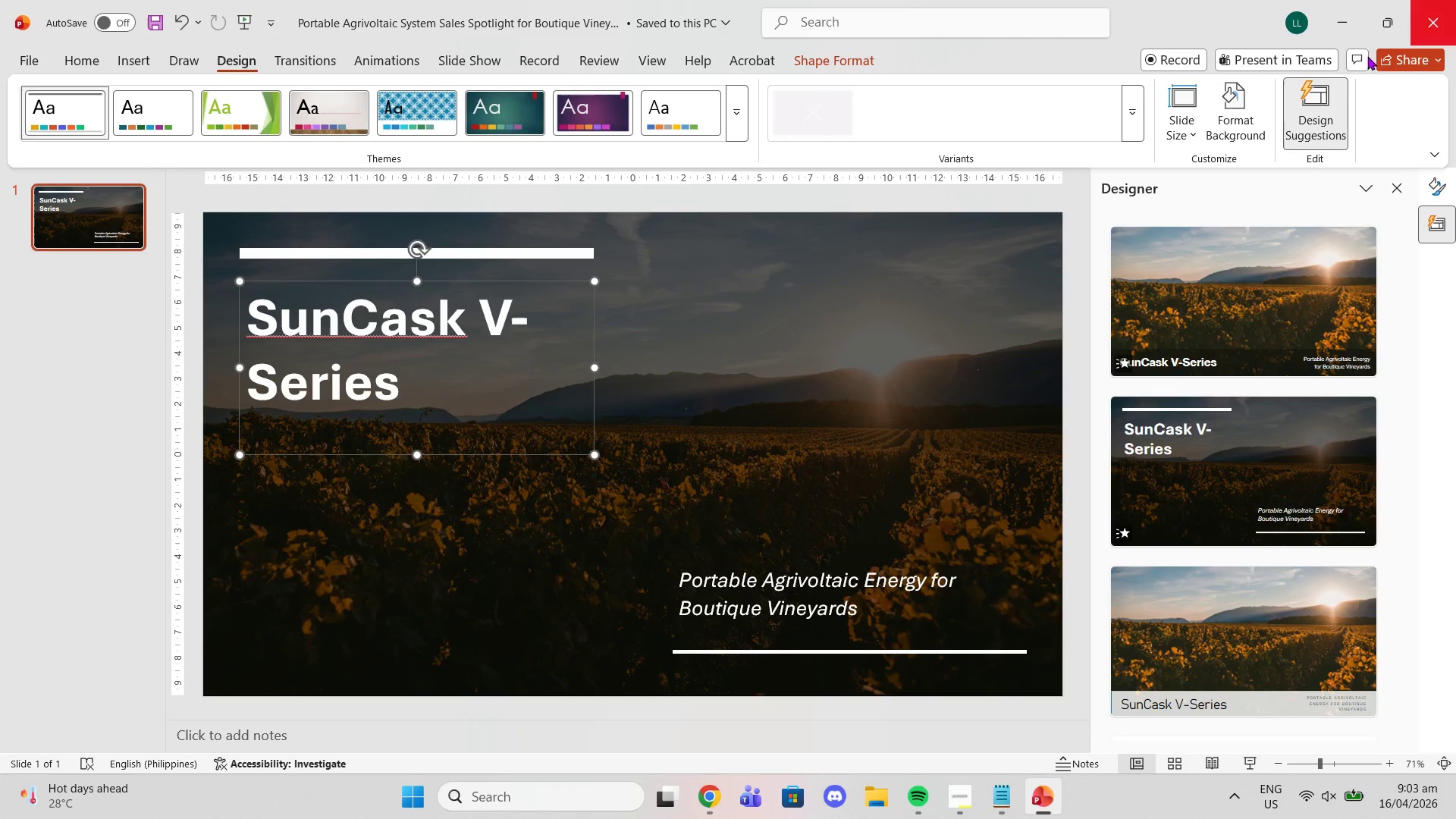 
key(Control+Z)
 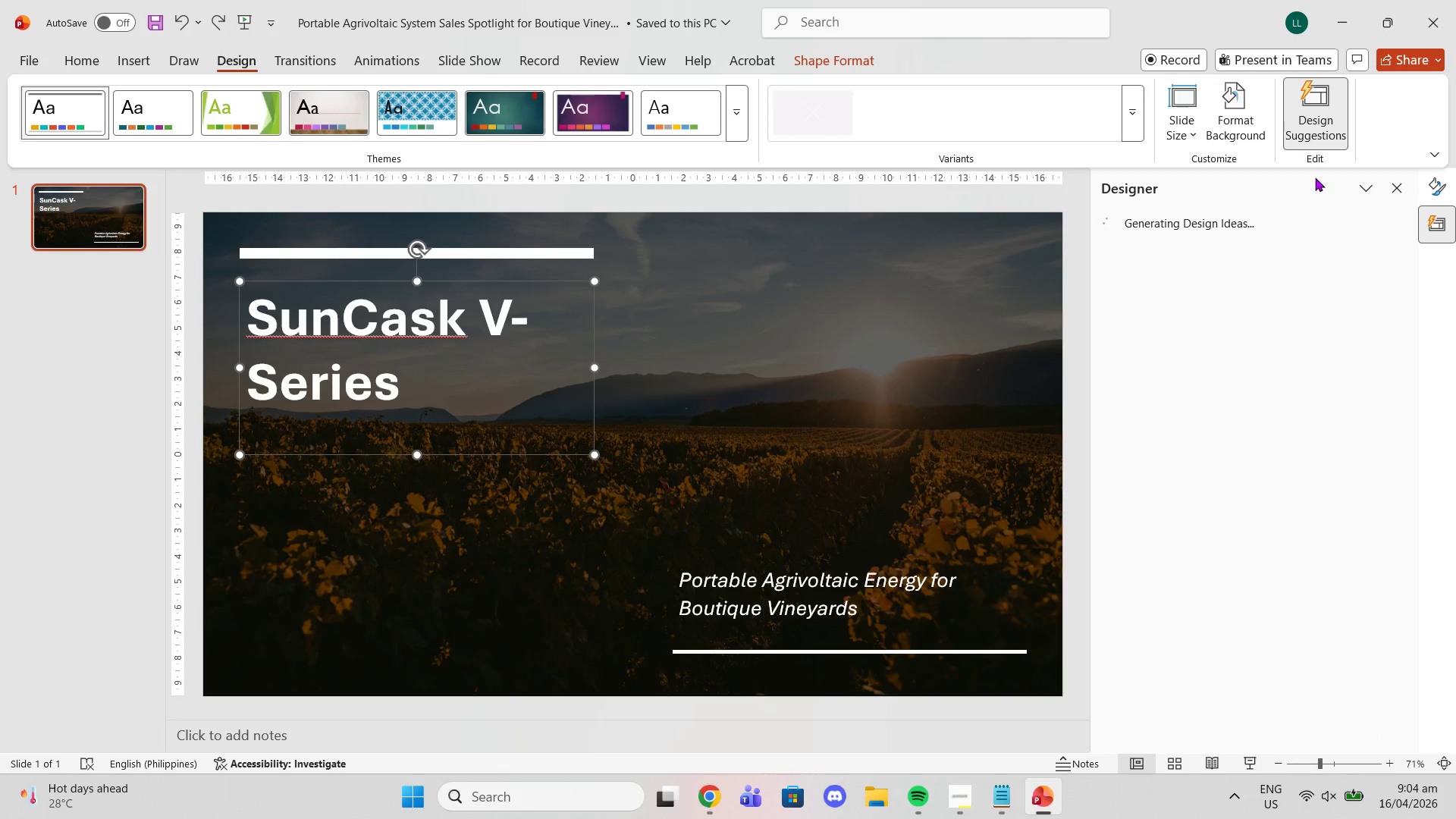 
key(Control+Z)
 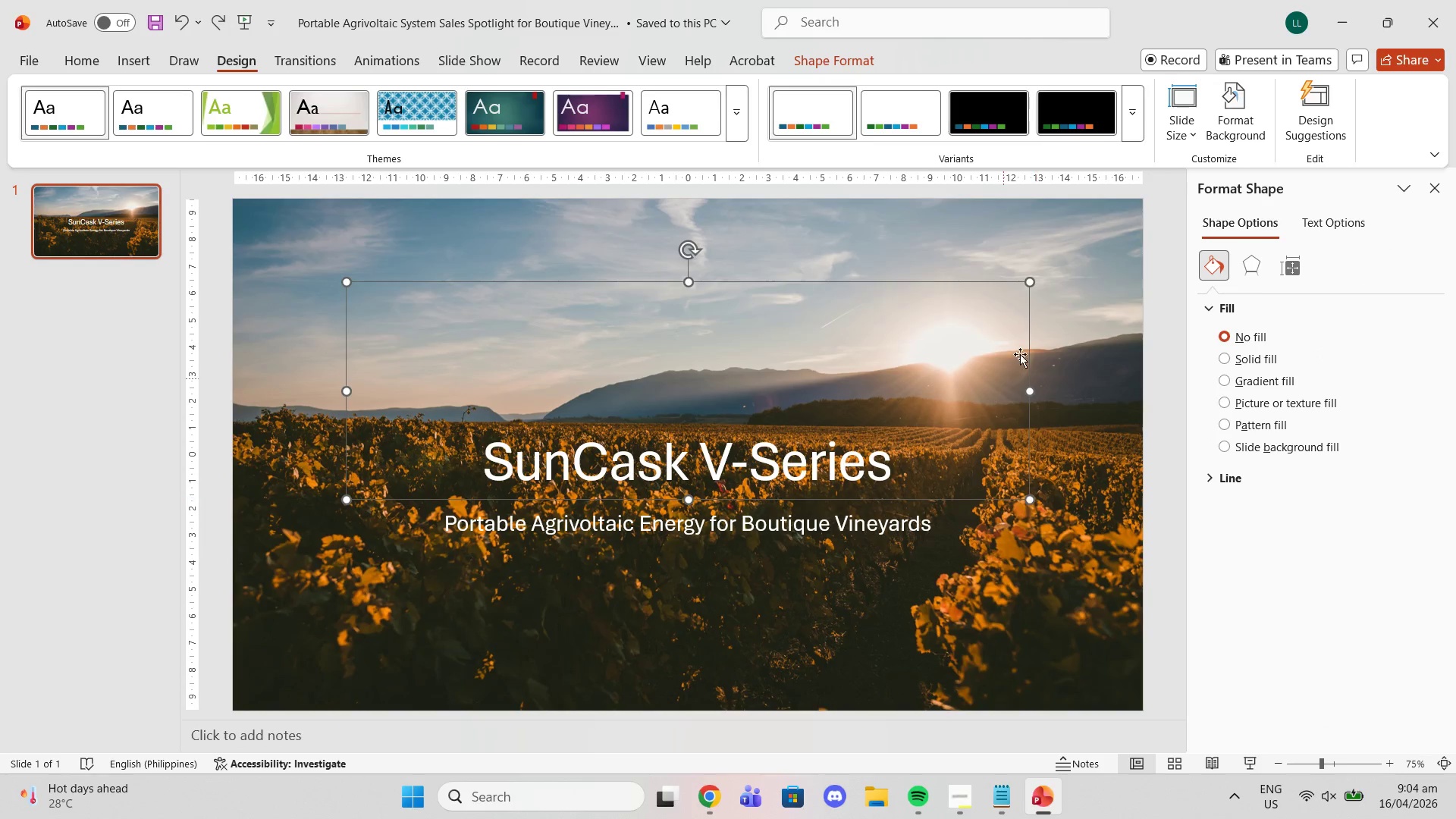 
left_click([1059, 233])
 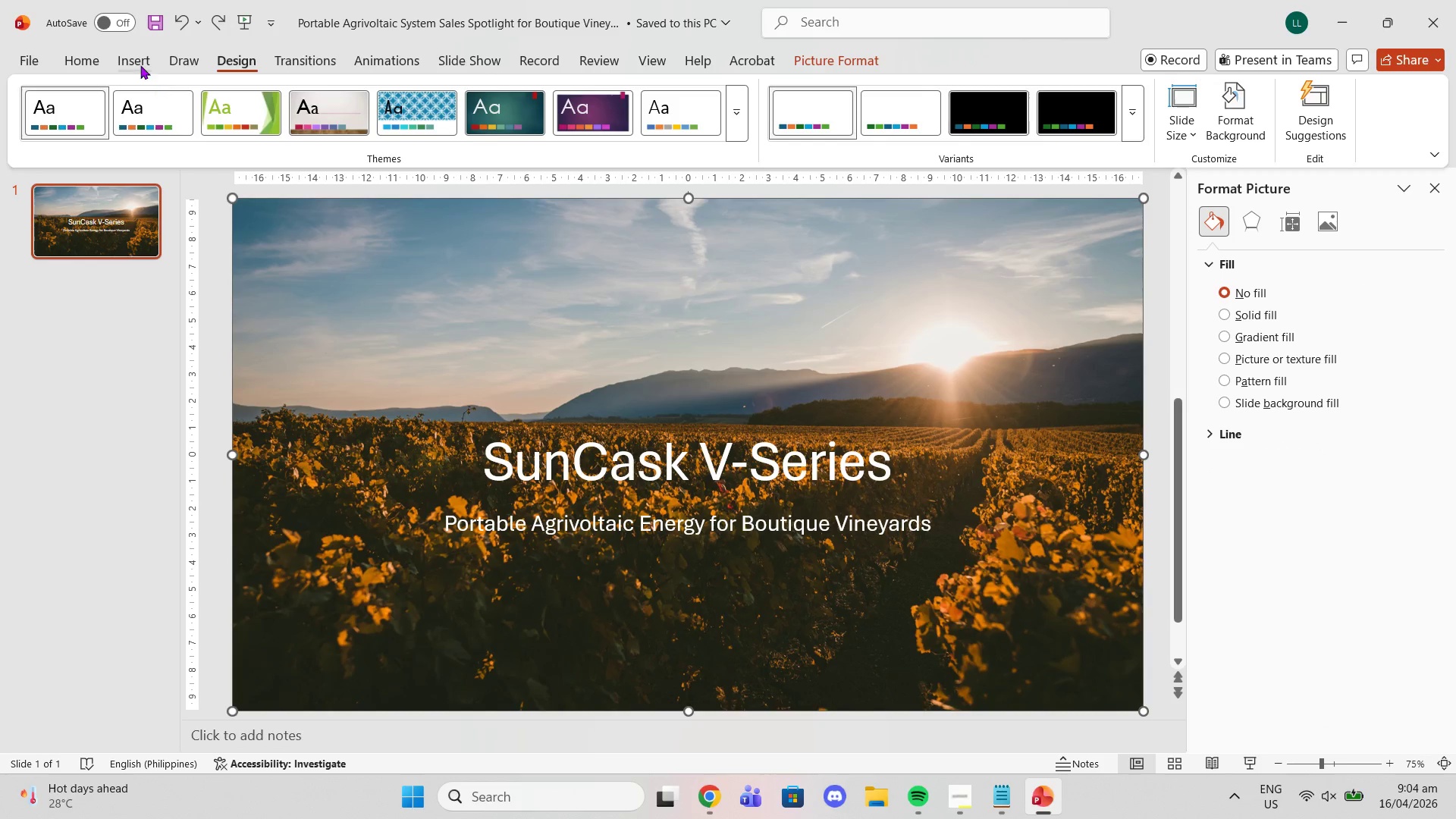 
left_click([97, 58])
 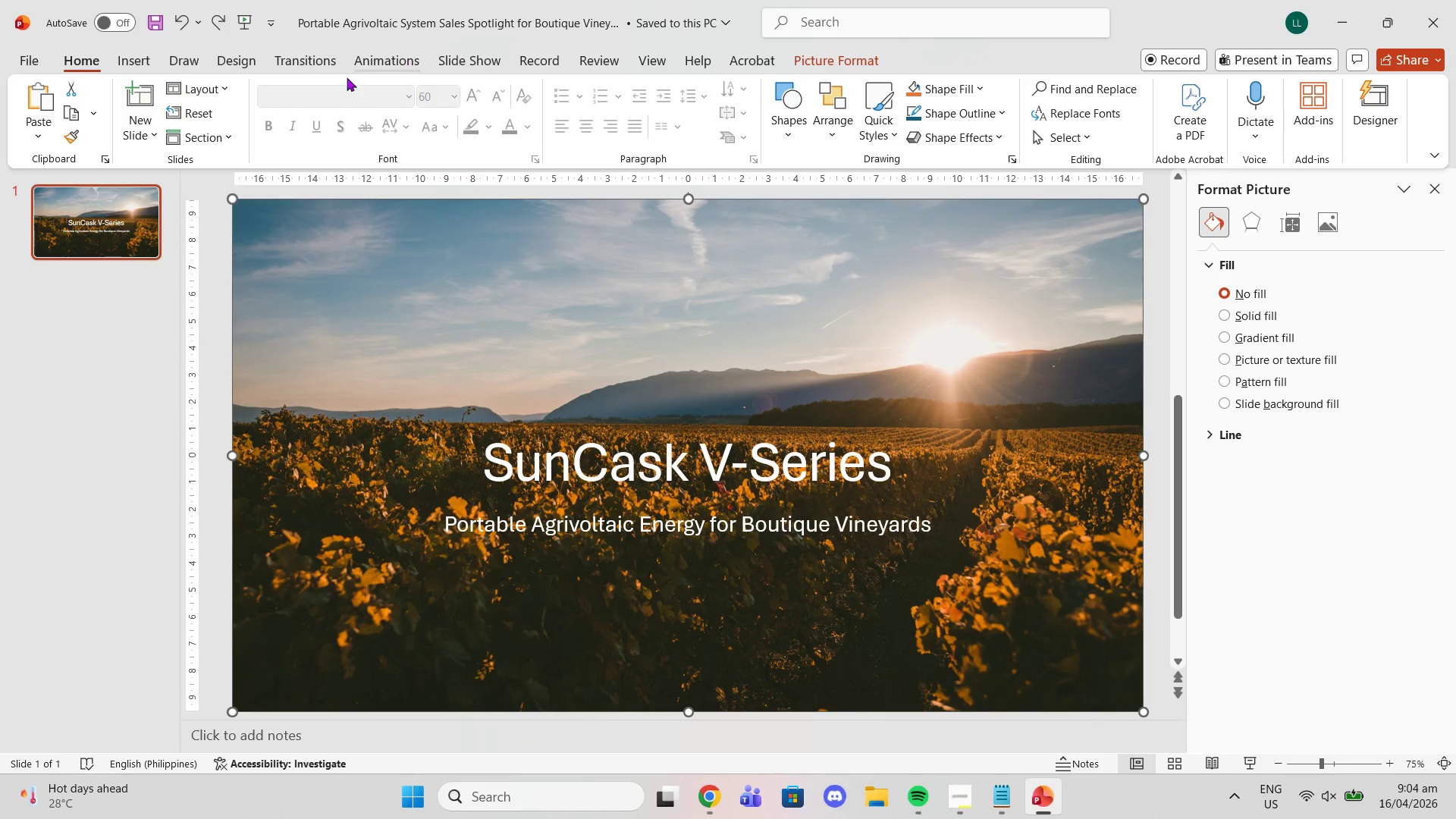 
left_click([243, 60])
 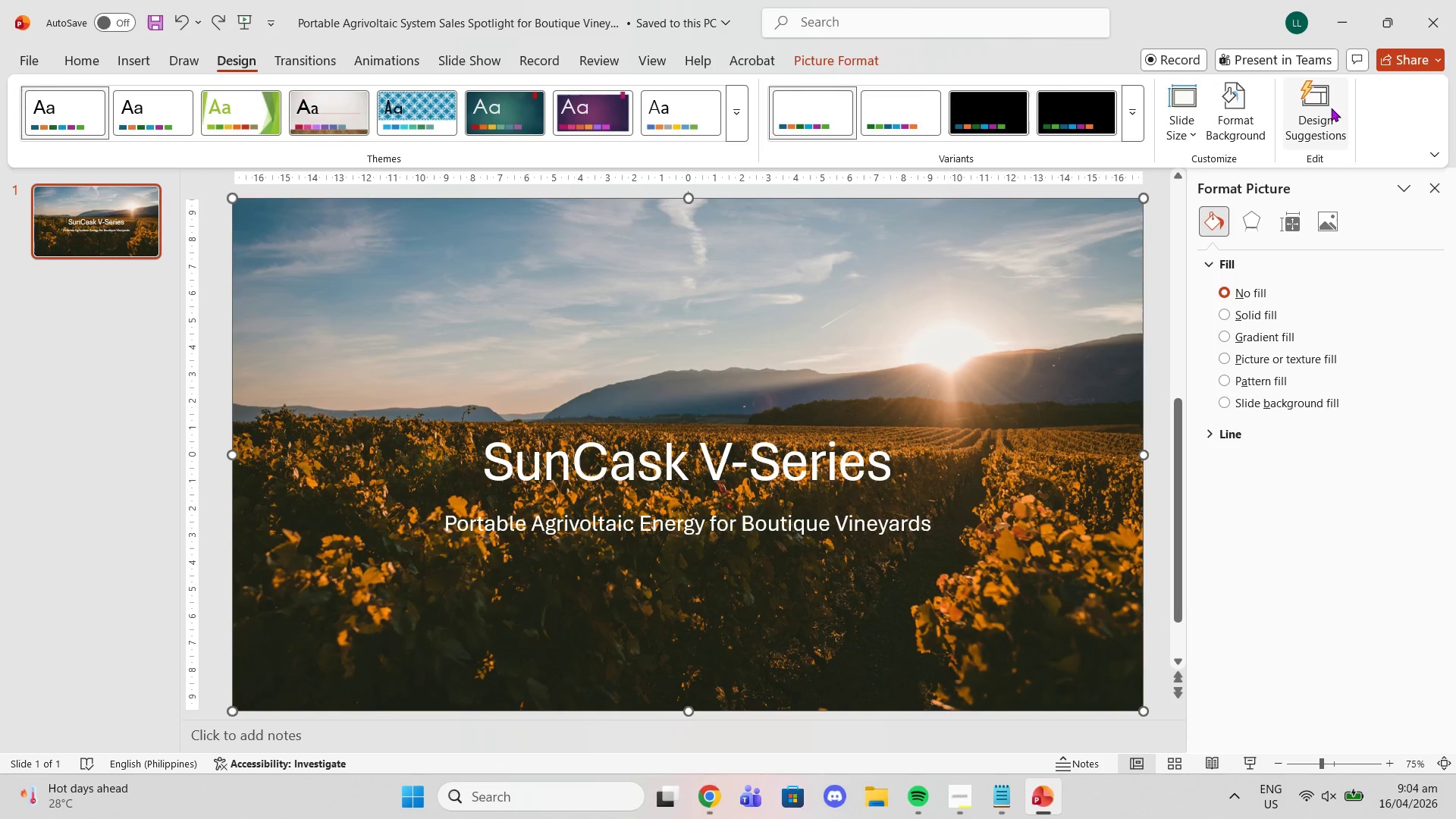 
left_click([1261, 112])
 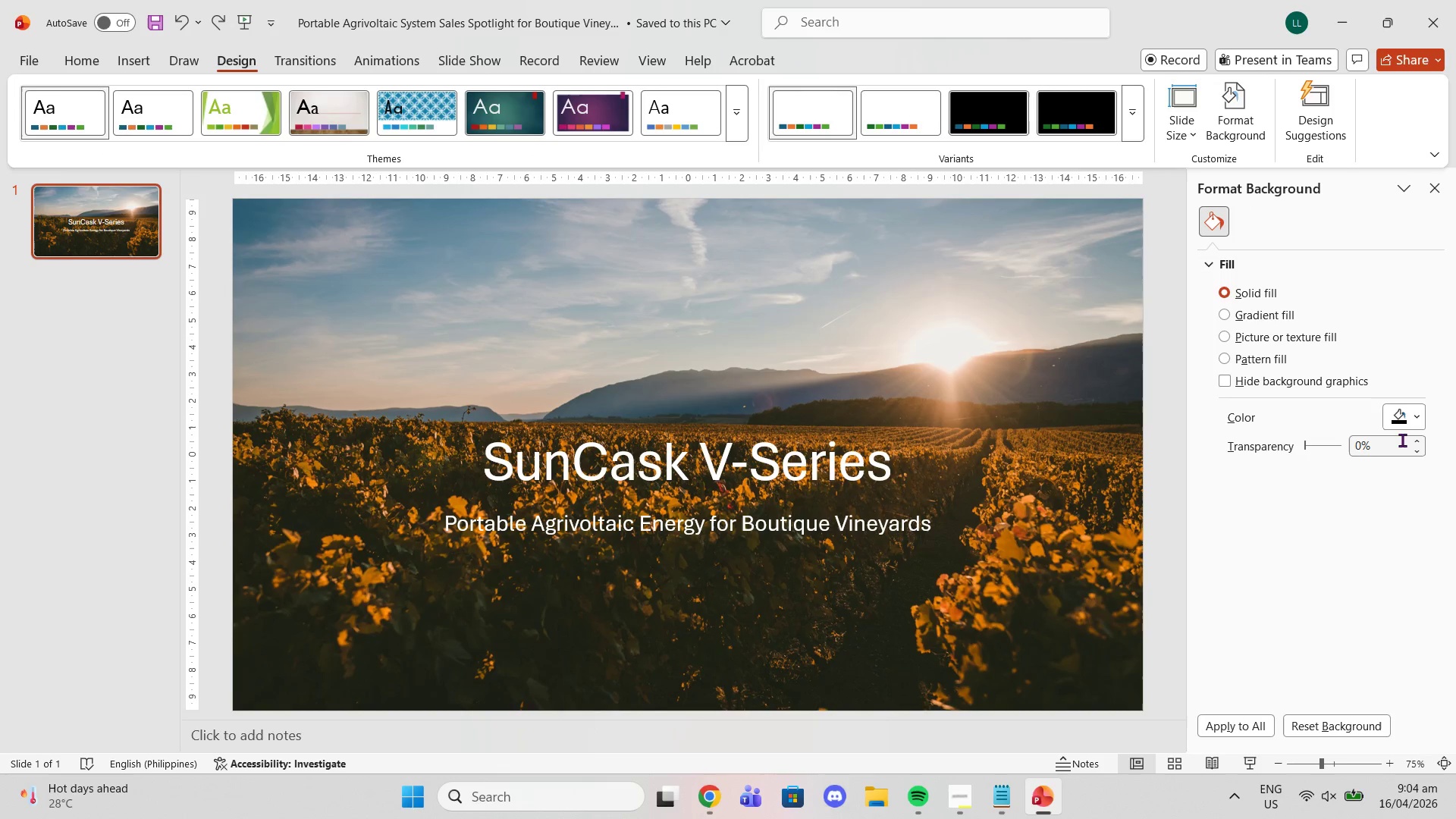 
left_click([1419, 425])
 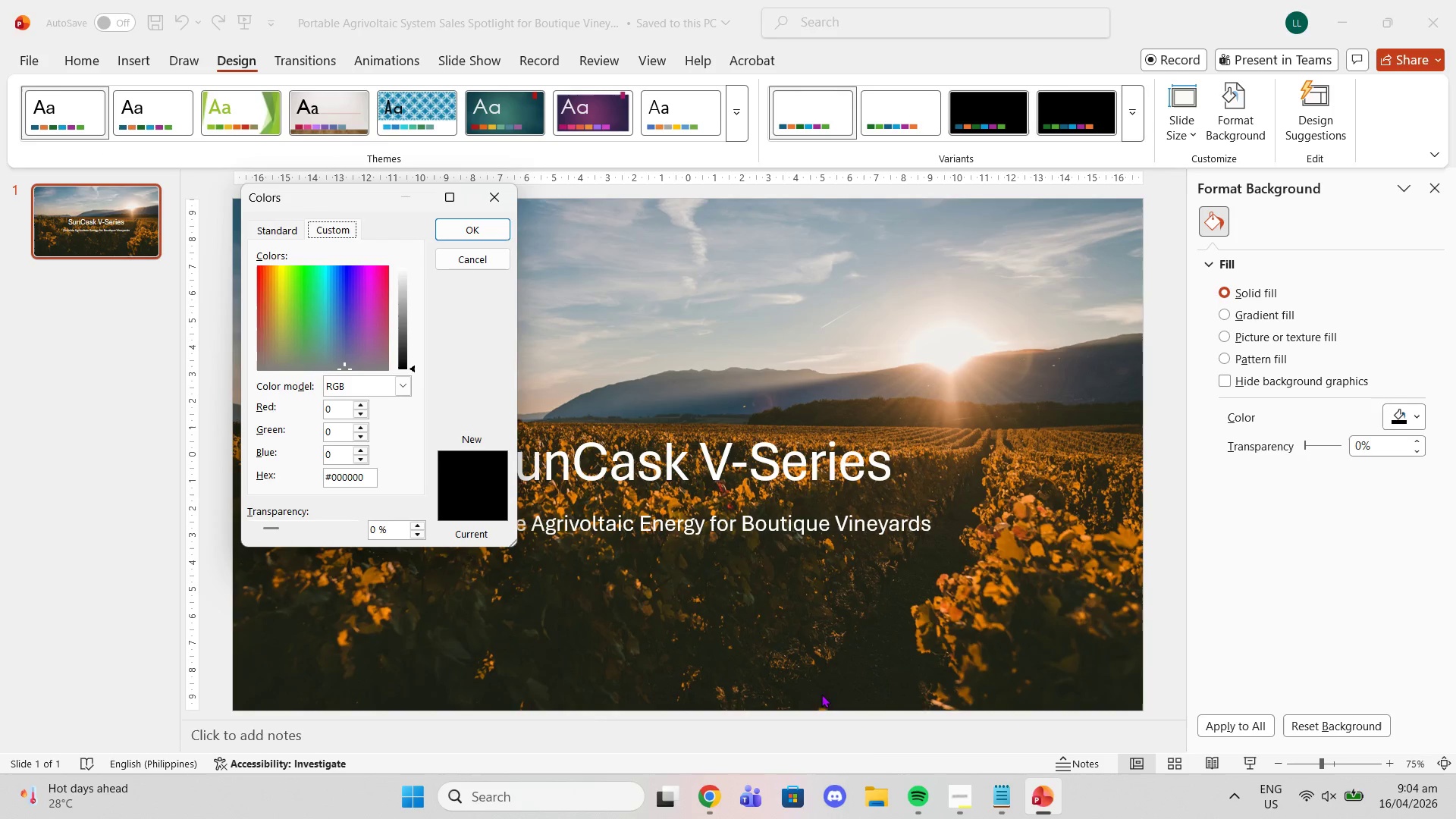 
wait(5.17)
 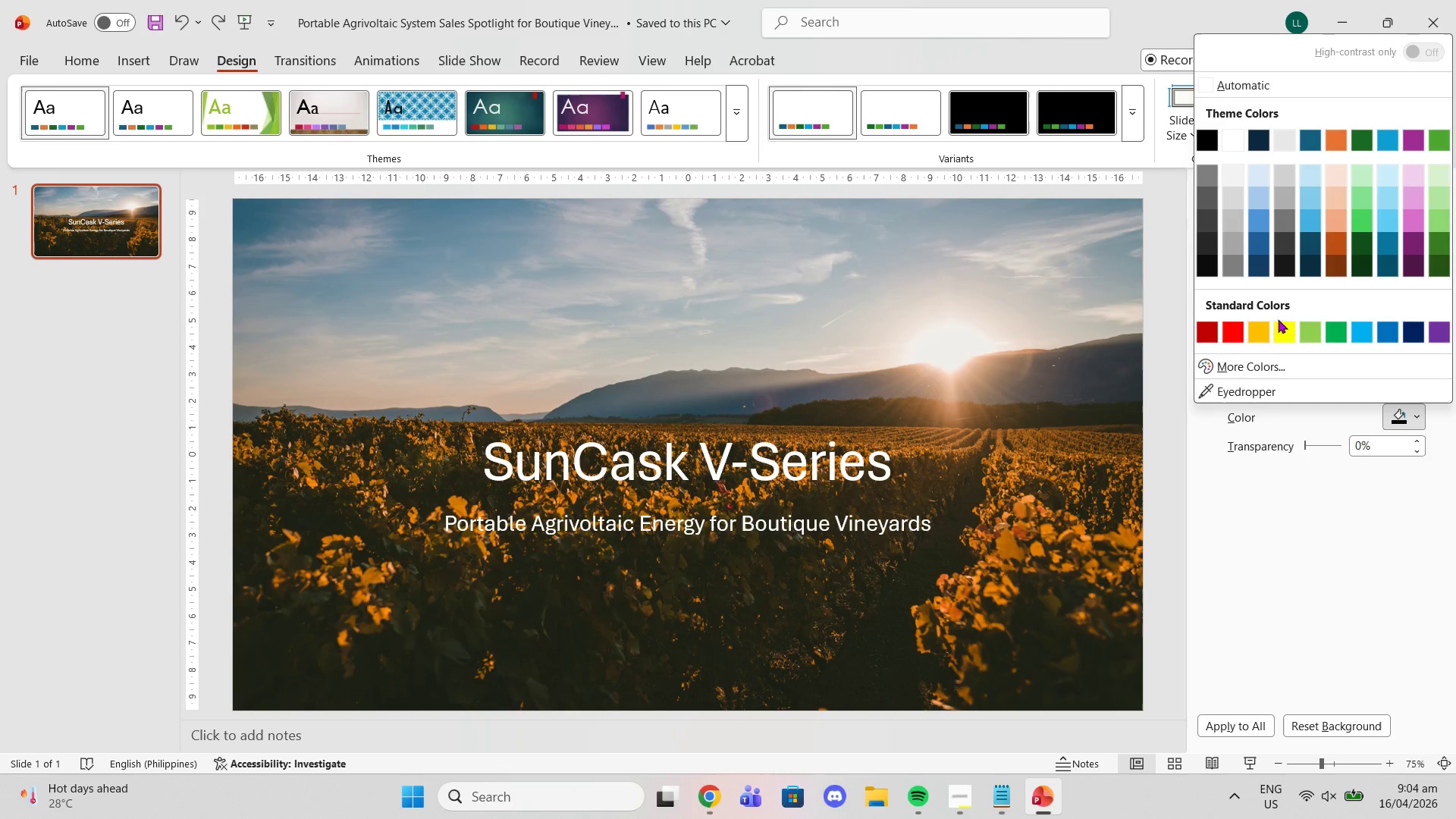 
double_click([967, 799])